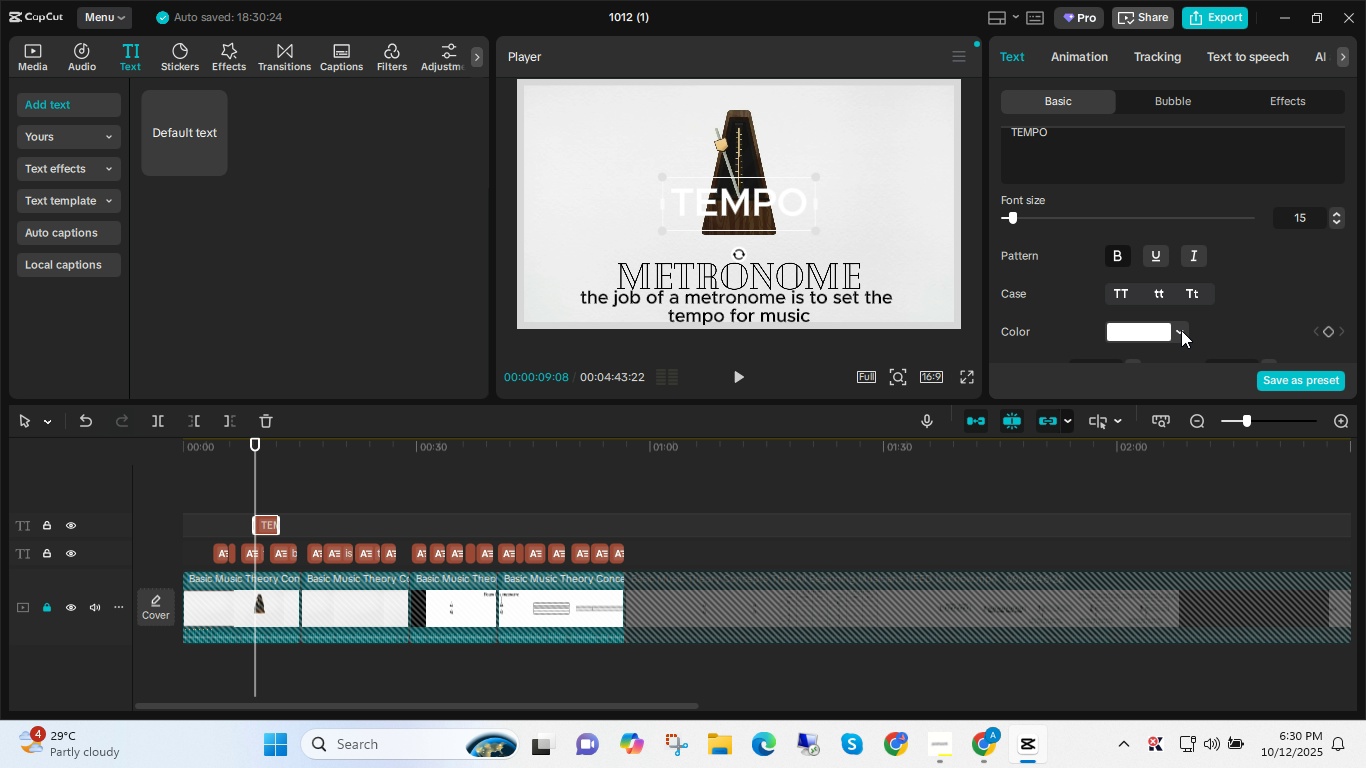 
left_click([1180, 329])
 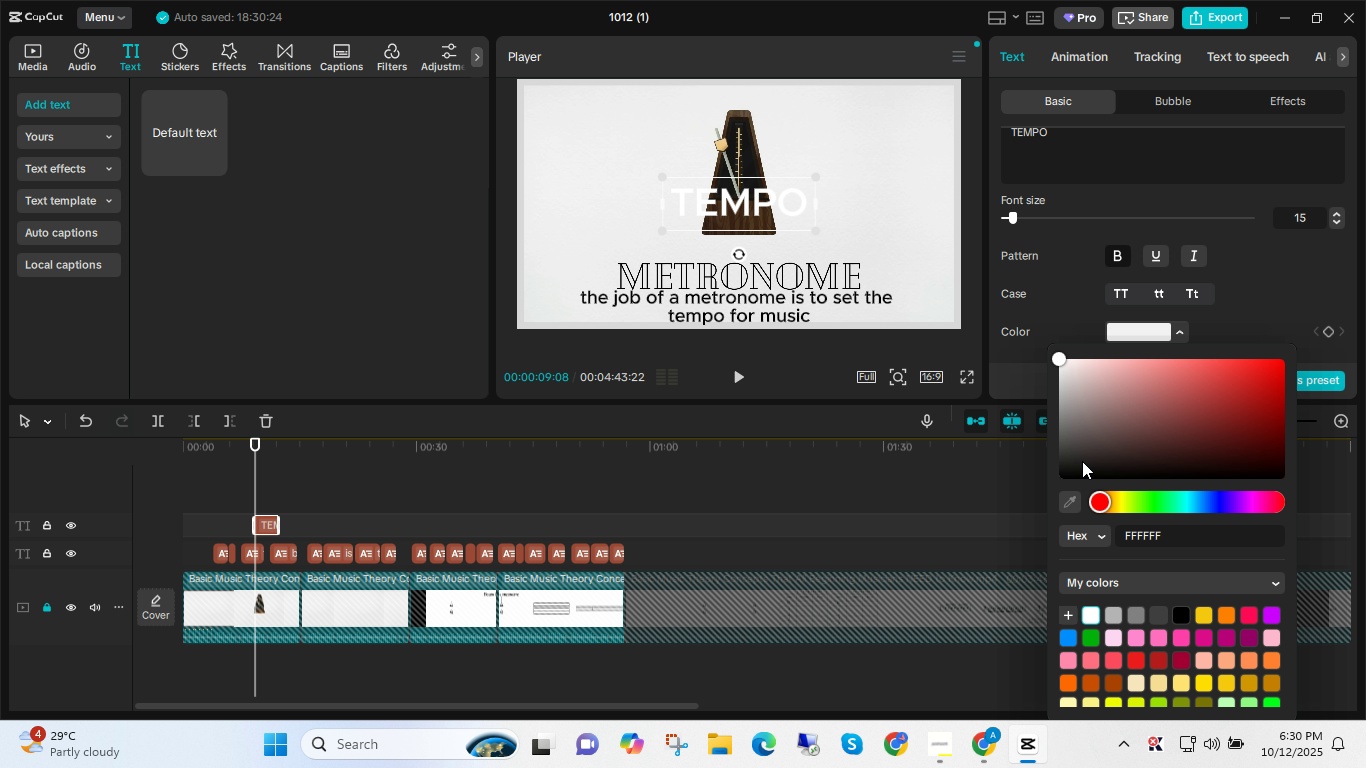 
left_click([1081, 461])
 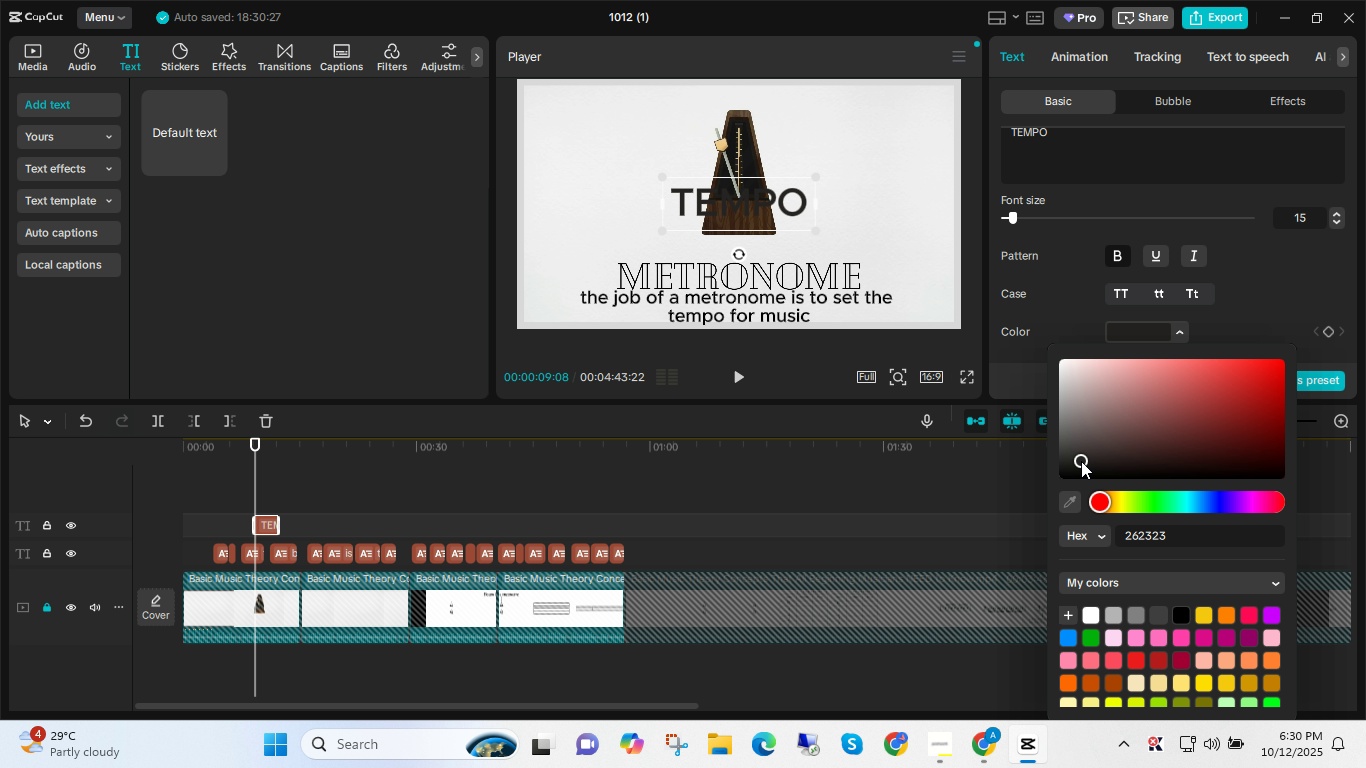 
left_click_drag(start_coordinate=[1081, 462], to_coordinate=[1054, 496])
 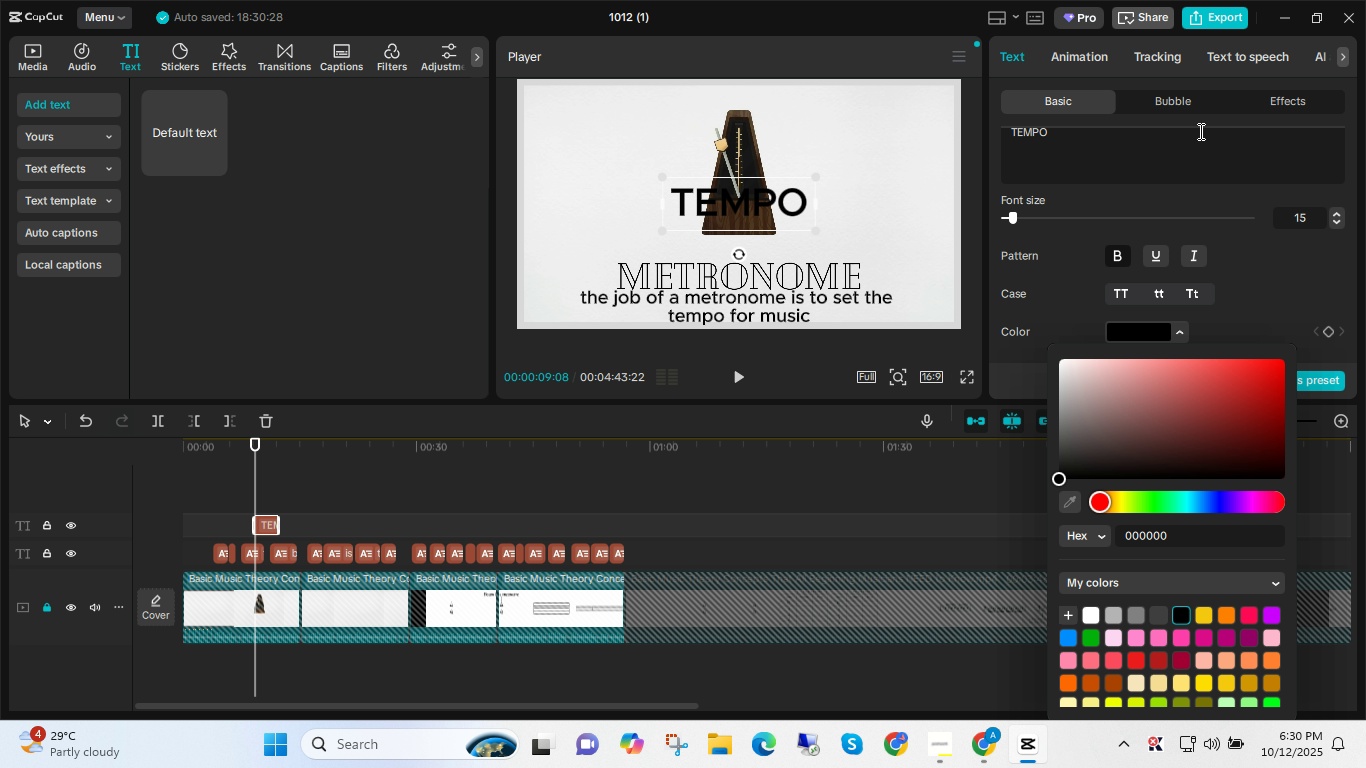 
wait(9.72)
 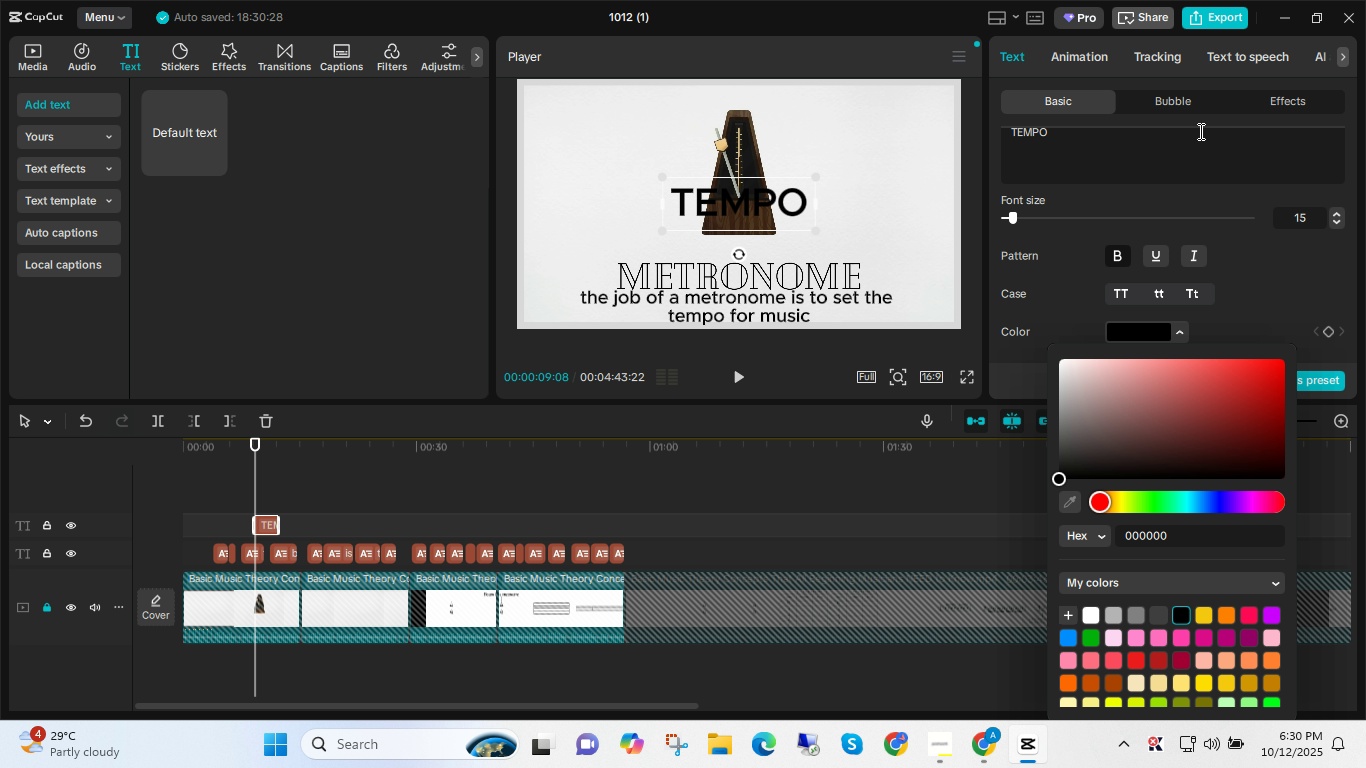 
scroll: coordinate [1234, 294], scroll_direction: down, amount: 4.0
 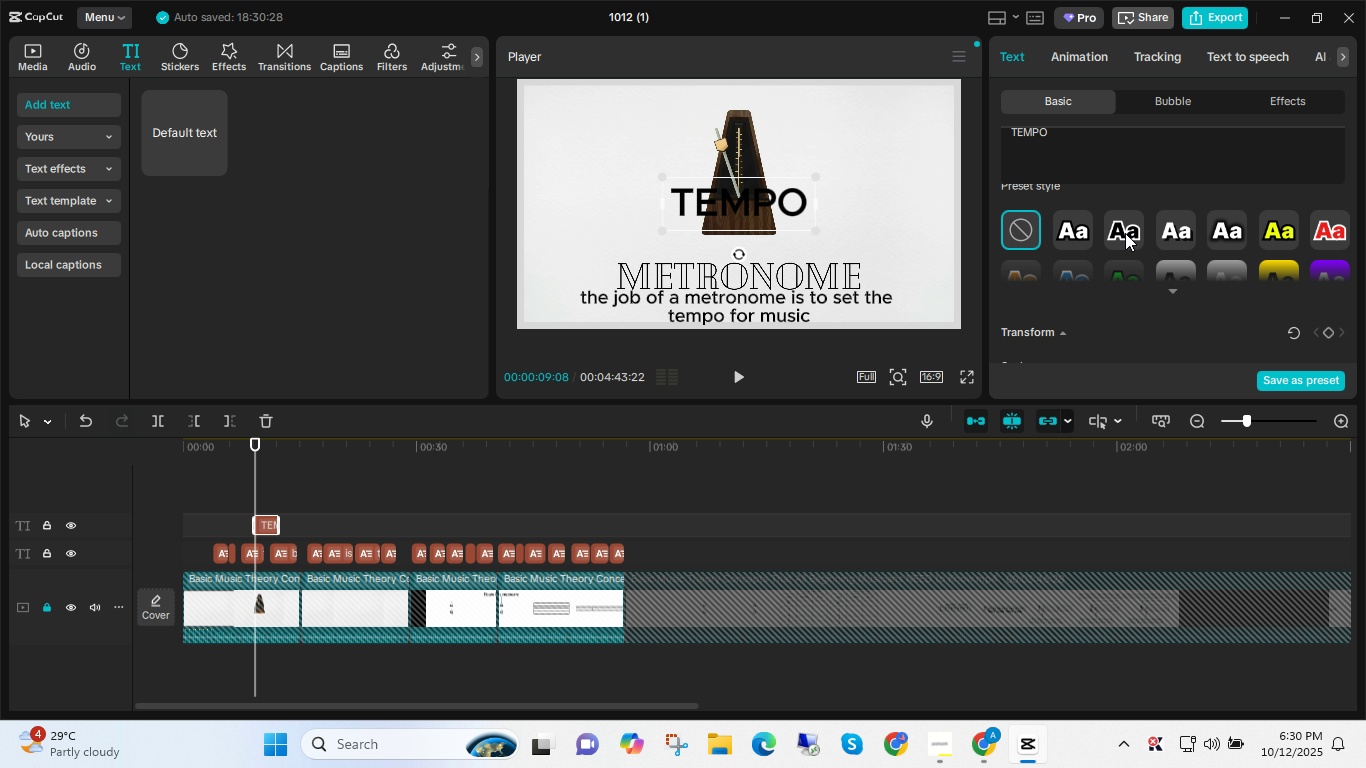 
left_click([1125, 233])
 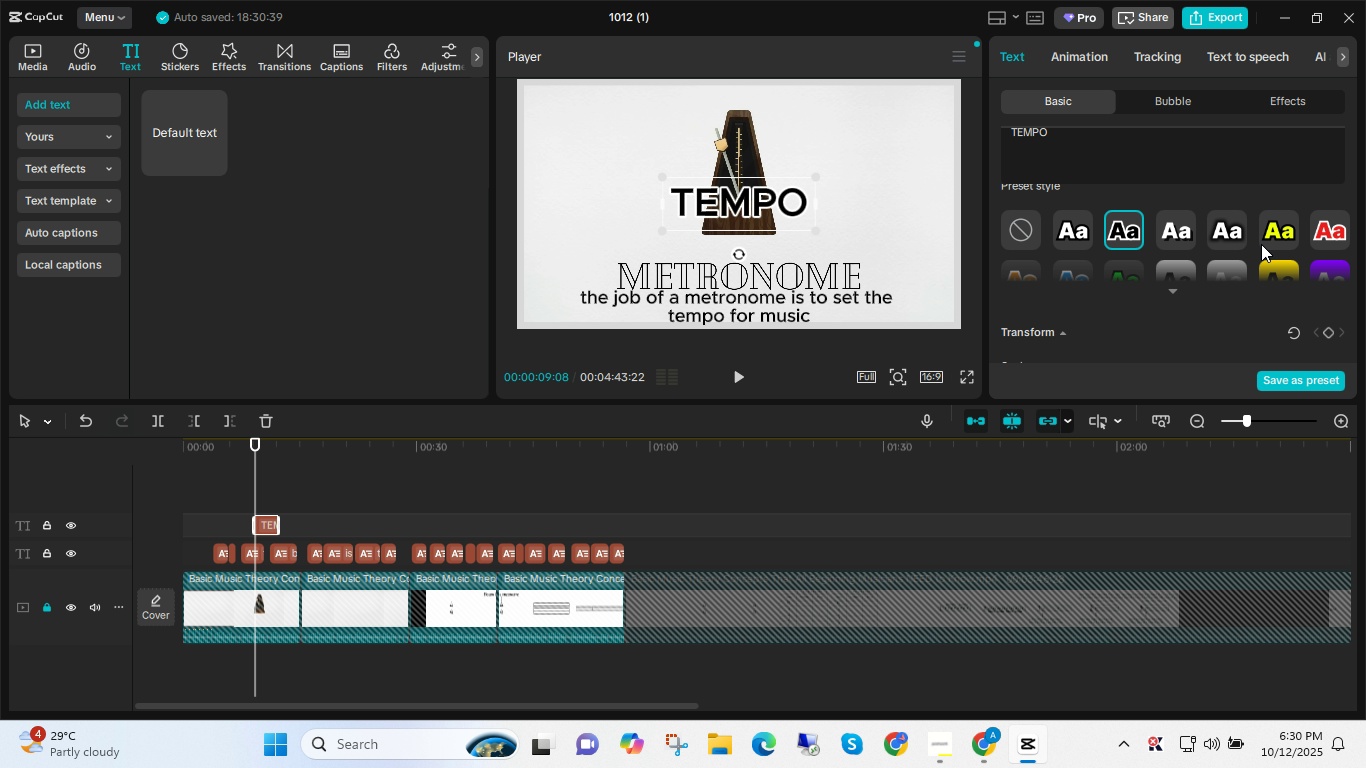 
scroll: coordinate [1263, 240], scroll_direction: down, amount: 1.0
 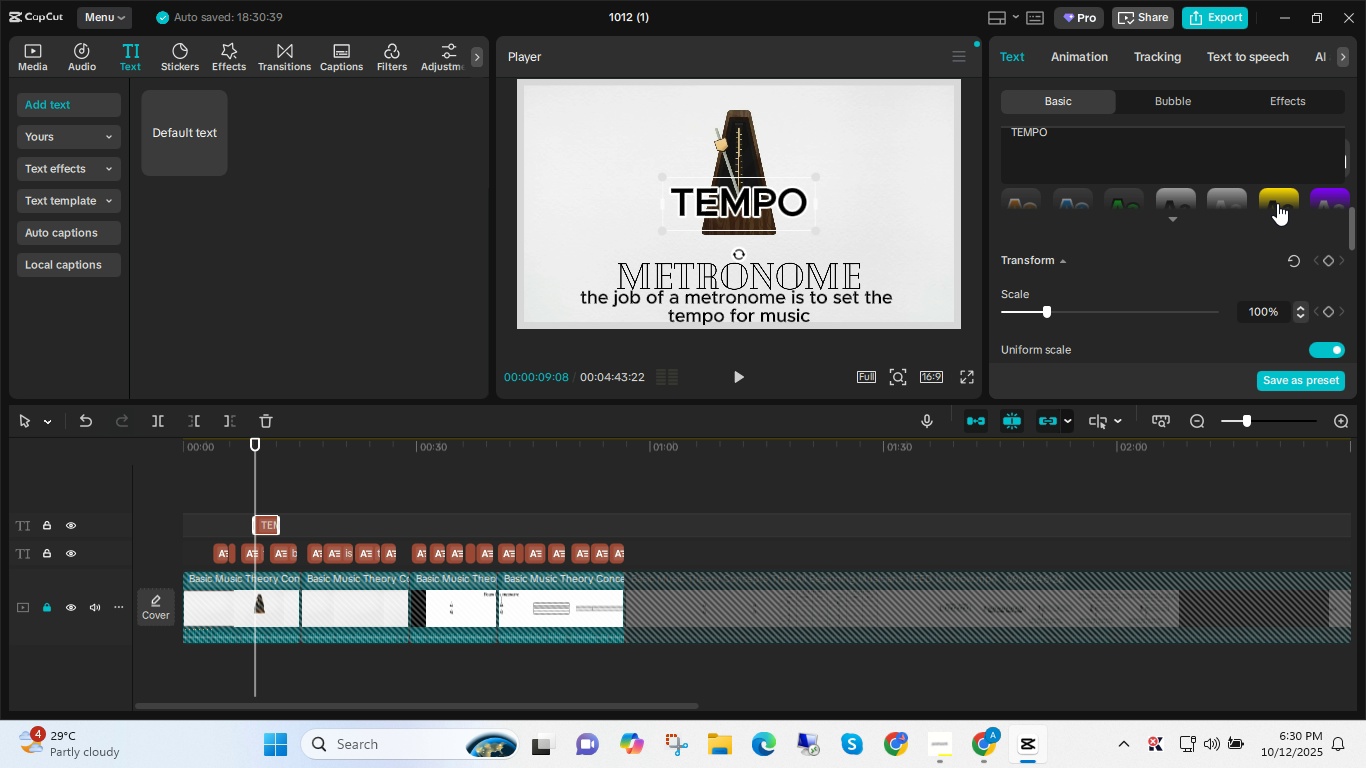 
left_click([1277, 203])
 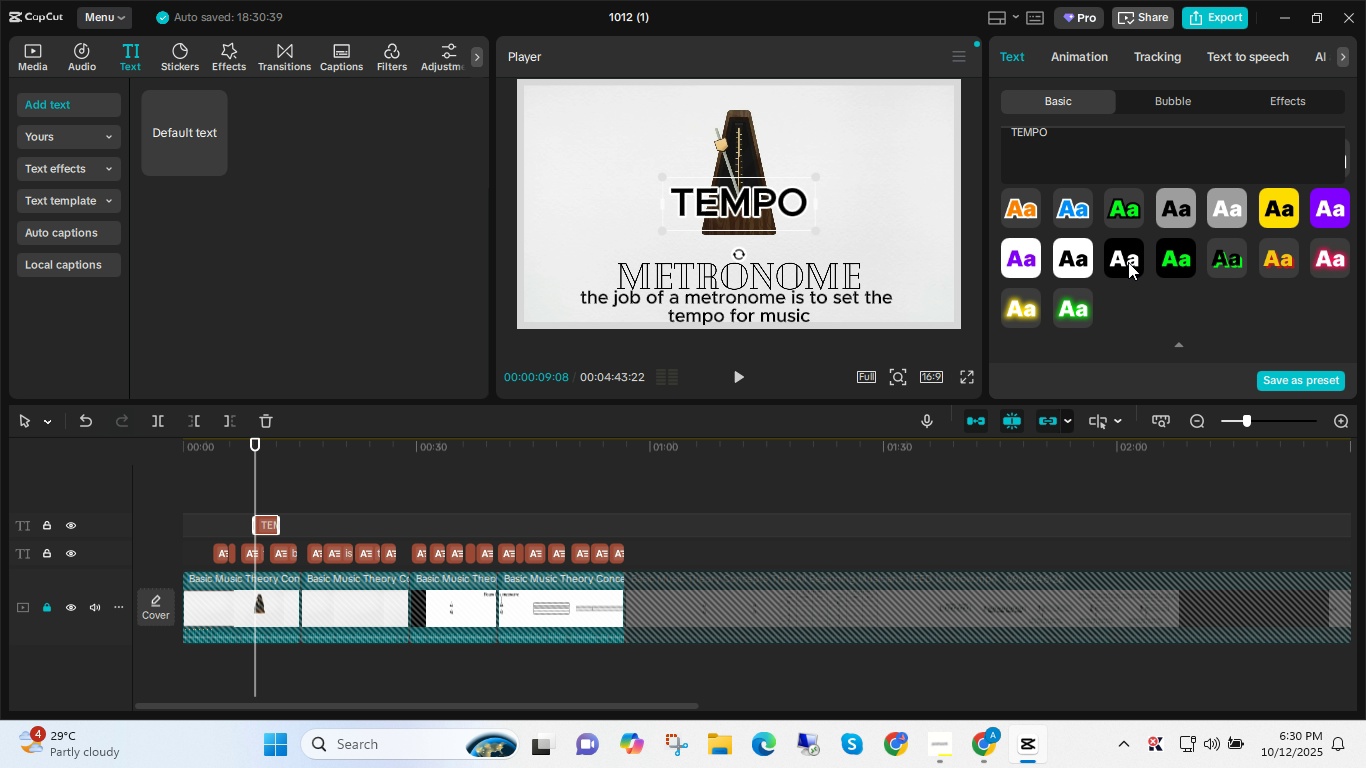 
left_click([1128, 262])
 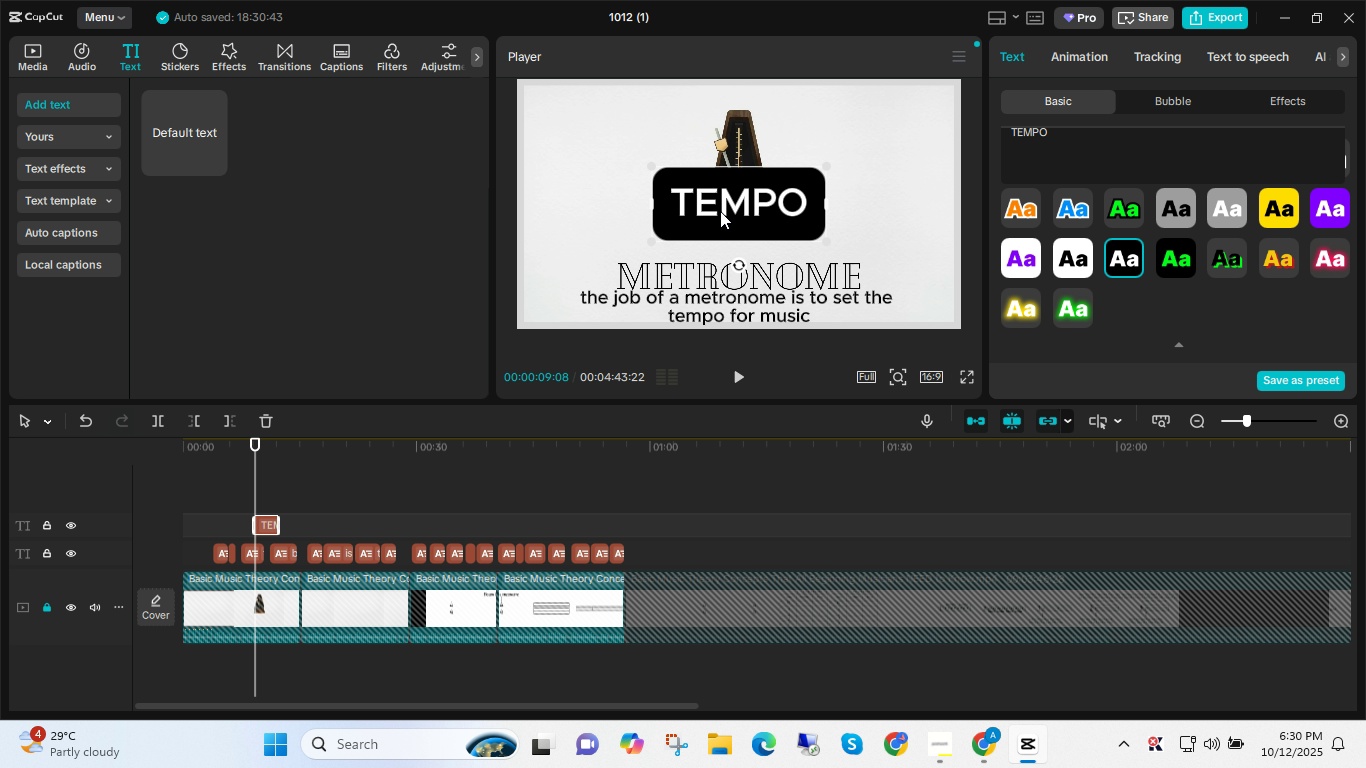 
left_click_drag(start_coordinate=[719, 205], to_coordinate=[849, 123])
 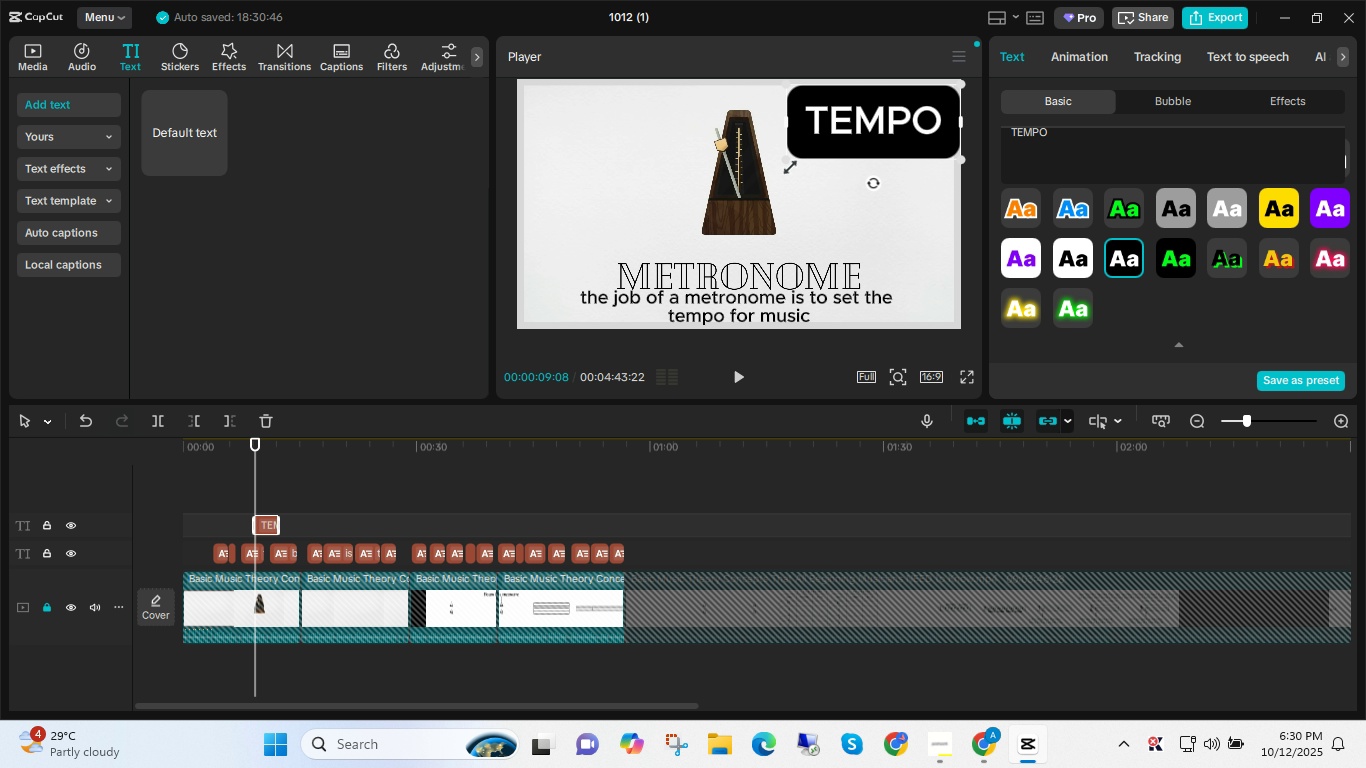 
left_click_drag(start_coordinate=[788, 159], to_coordinate=[819, 134])
 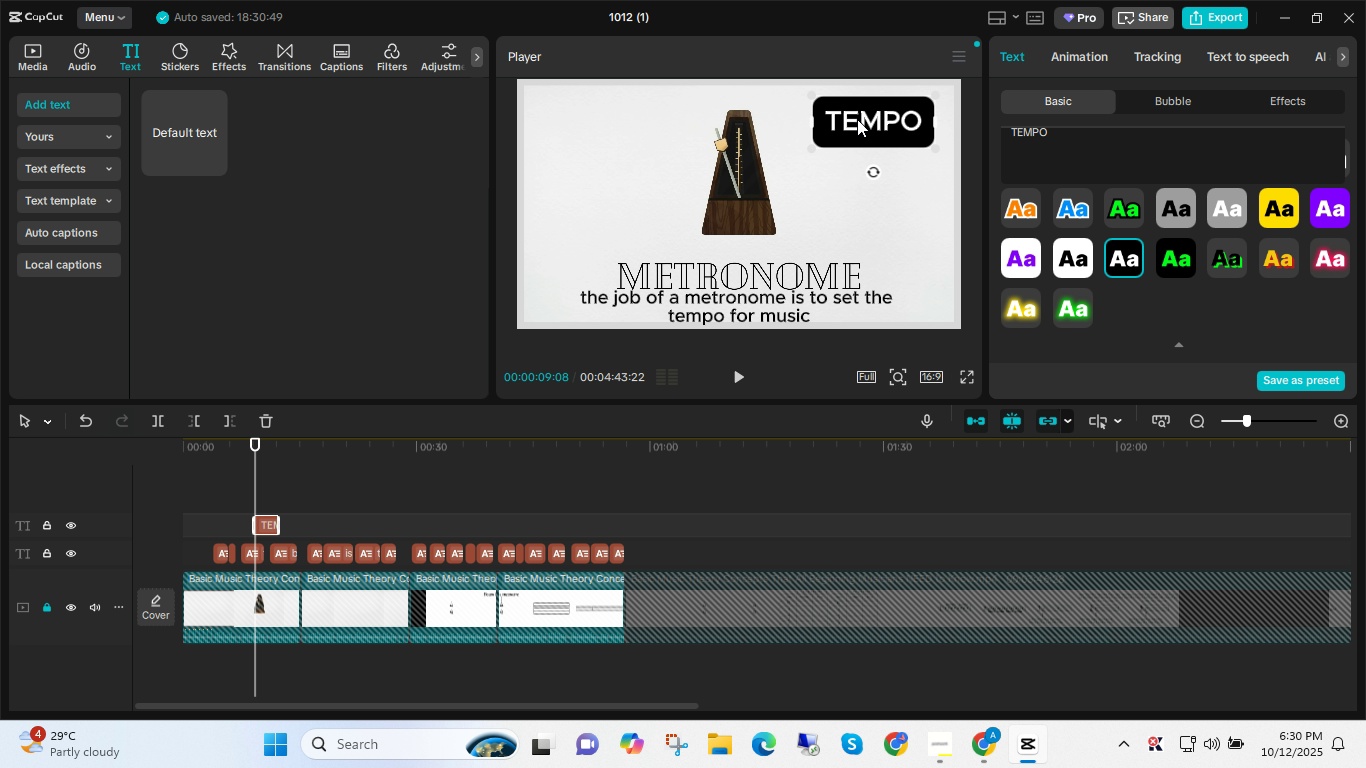 
left_click_drag(start_coordinate=[857, 119], to_coordinate=[877, 109])
 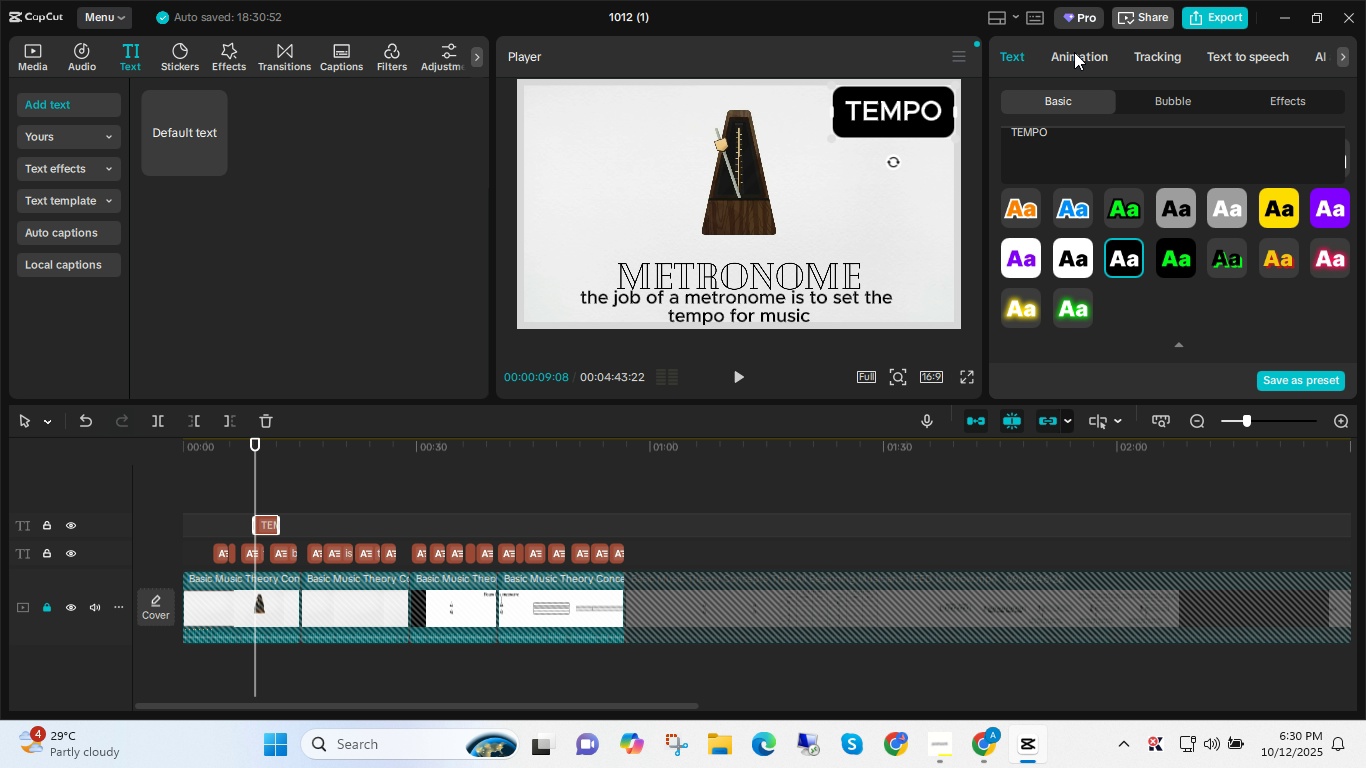 
left_click([1073, 52])
 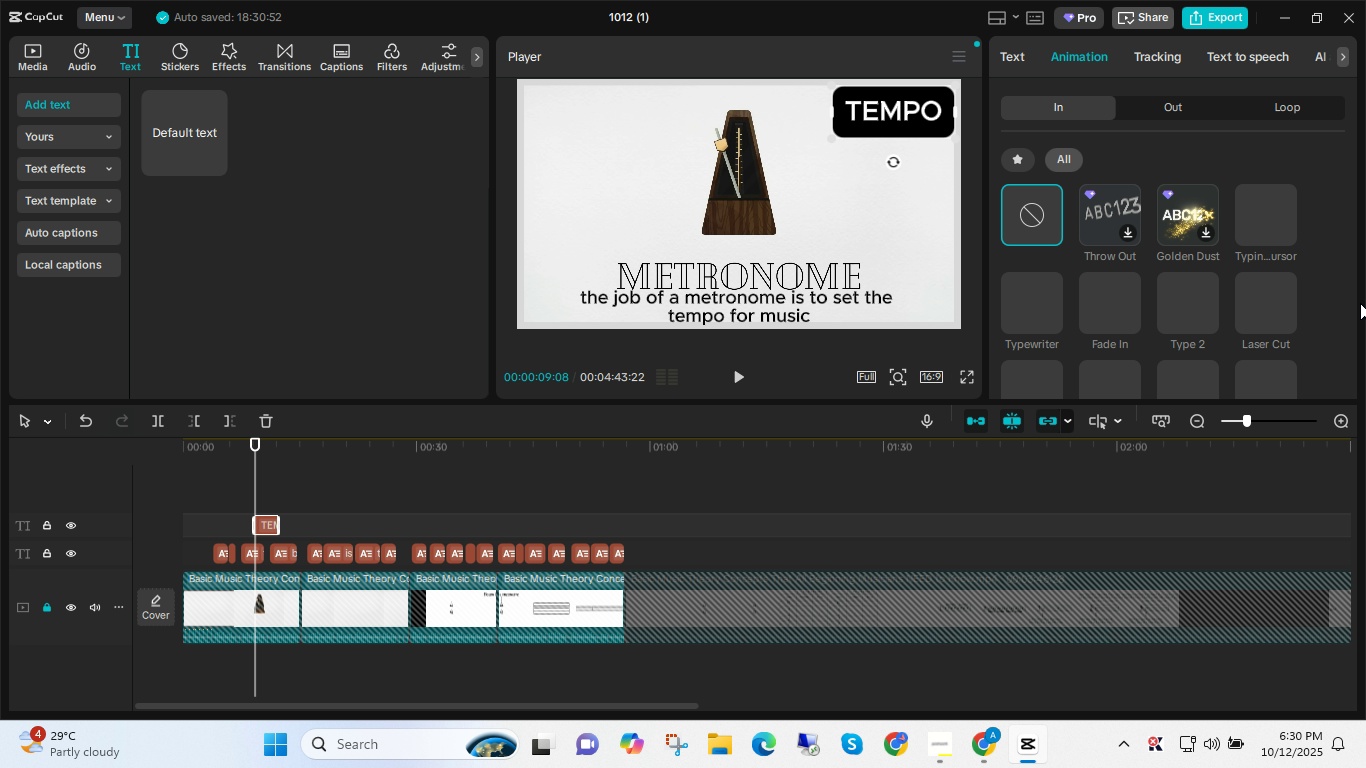 
wait(8.86)
 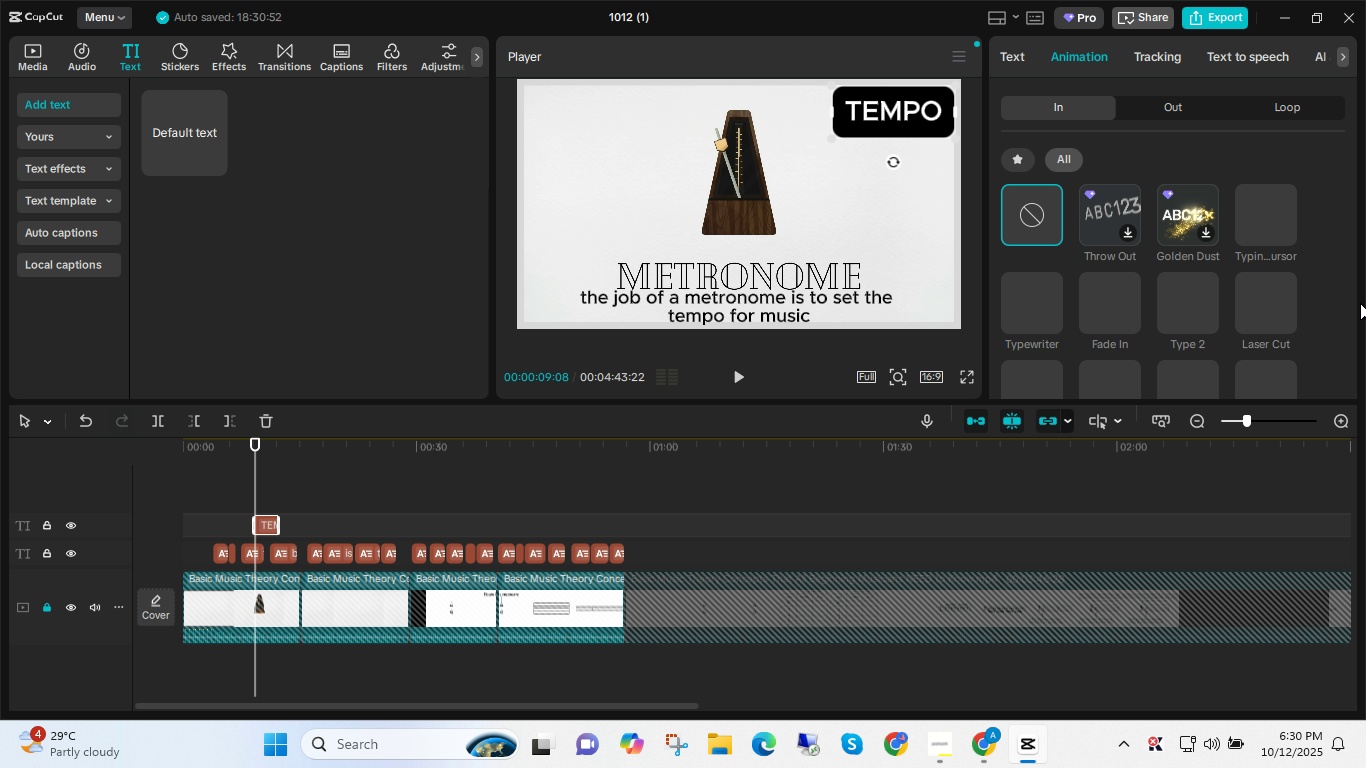 
scroll: coordinate [1047, 275], scroll_direction: down, amount: 4.0
 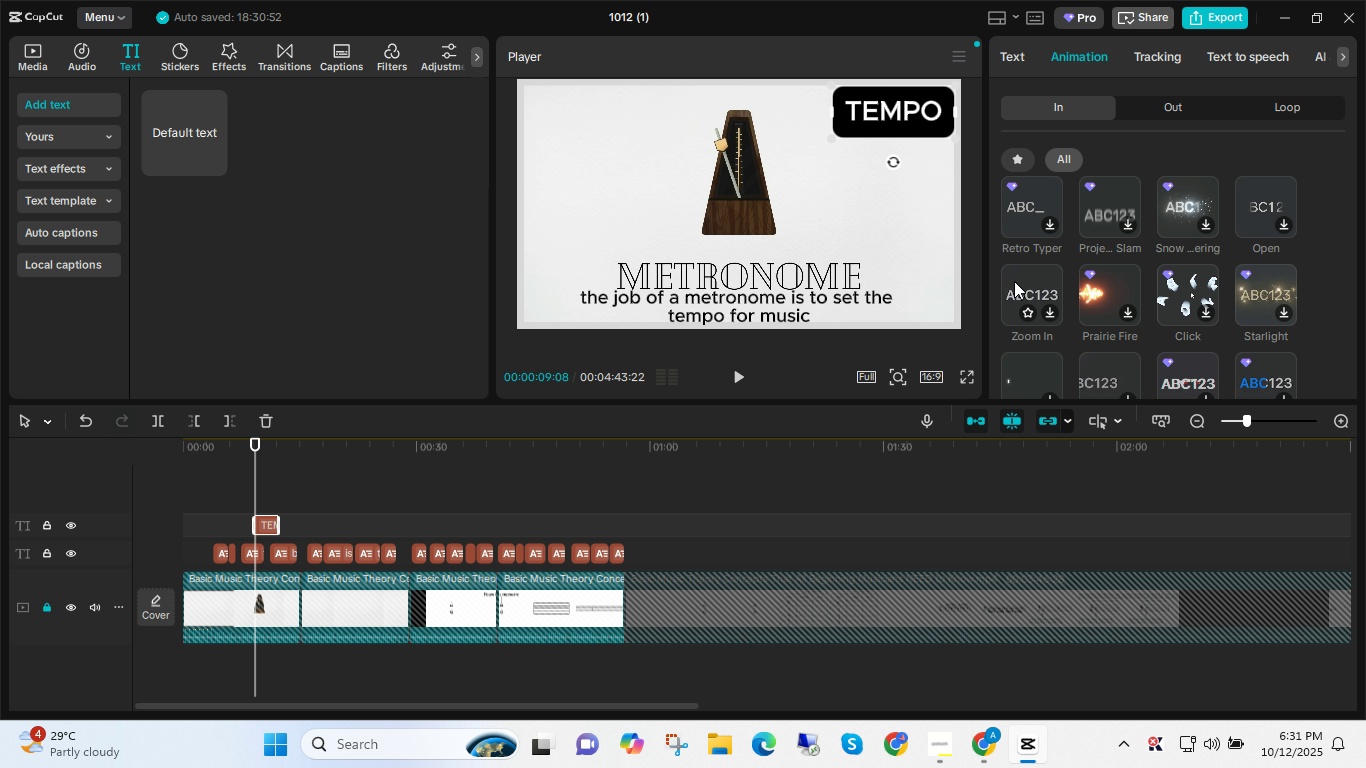 
left_click([1014, 281])
 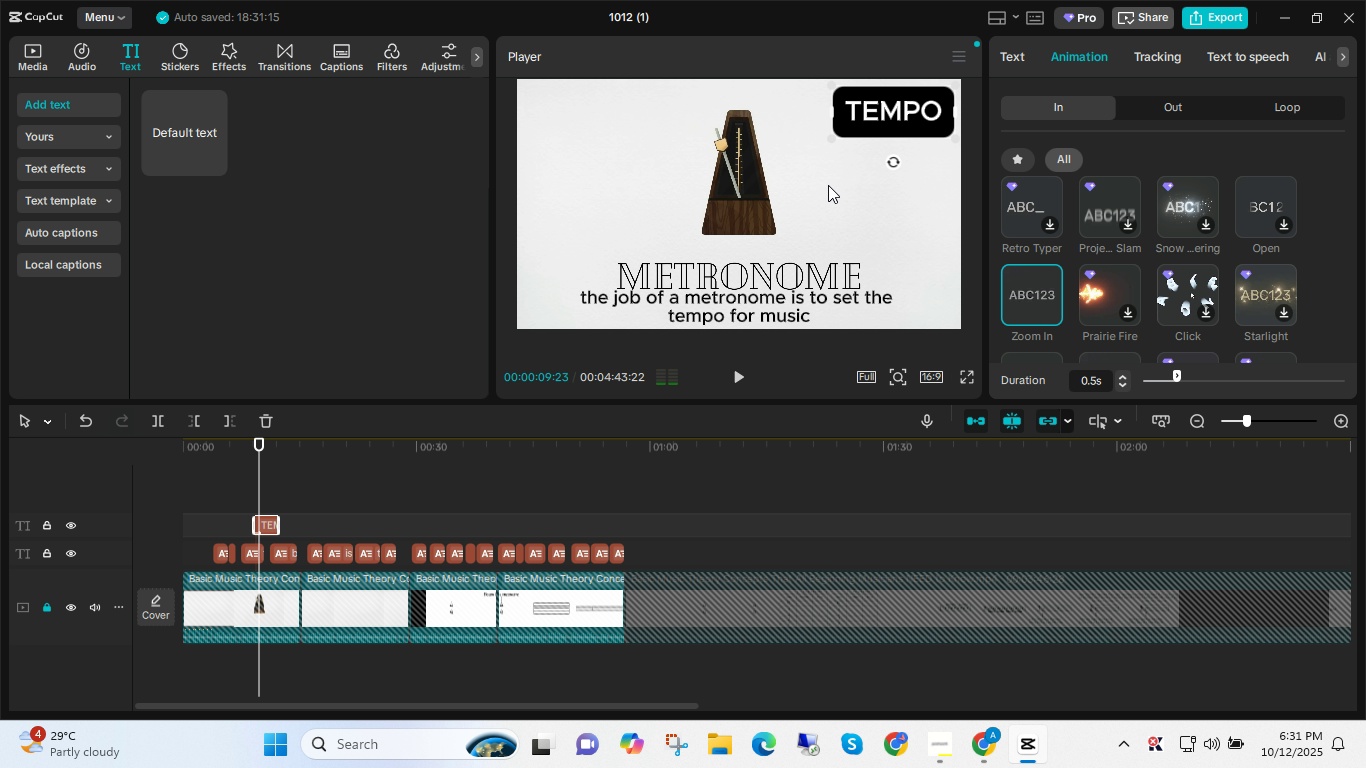 
wait(6.28)
 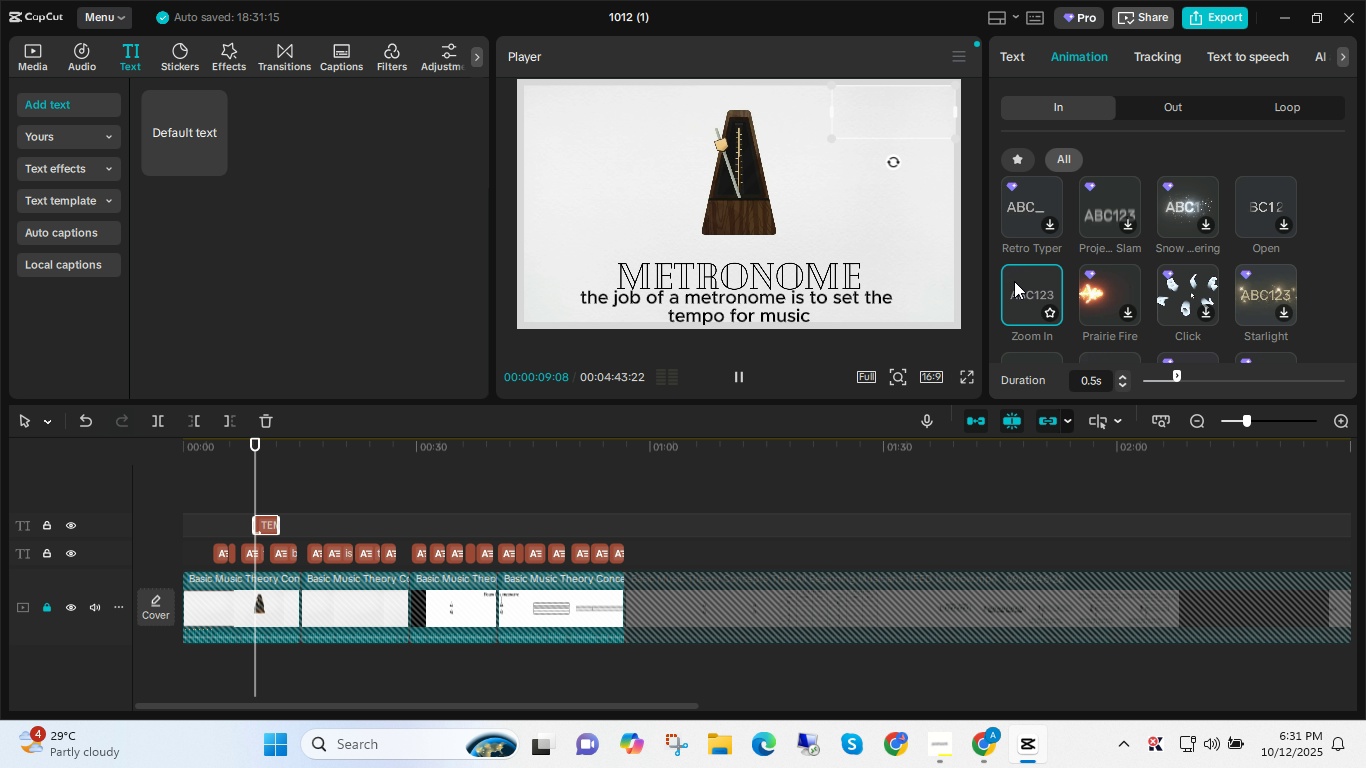 
left_click_drag(start_coordinate=[260, 440], to_coordinate=[31, 442])
 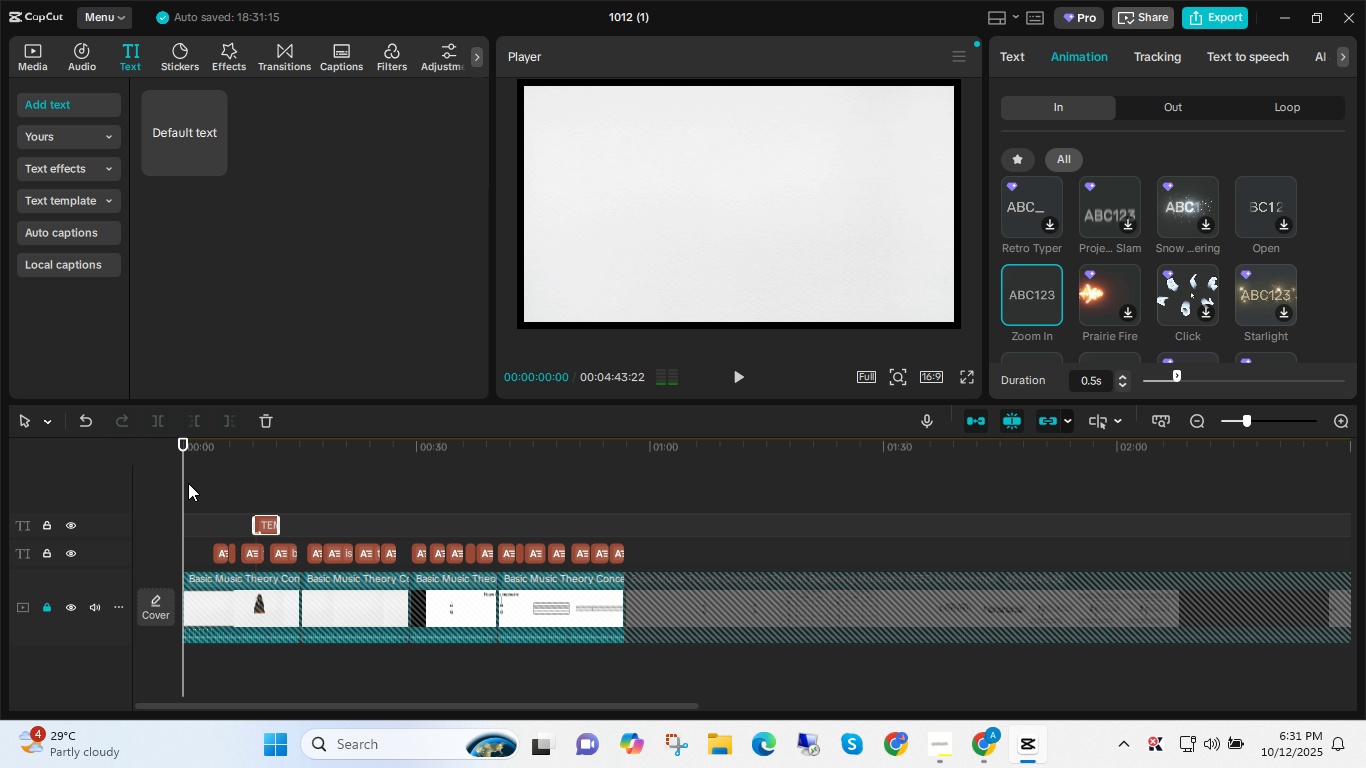 
key(Space)
 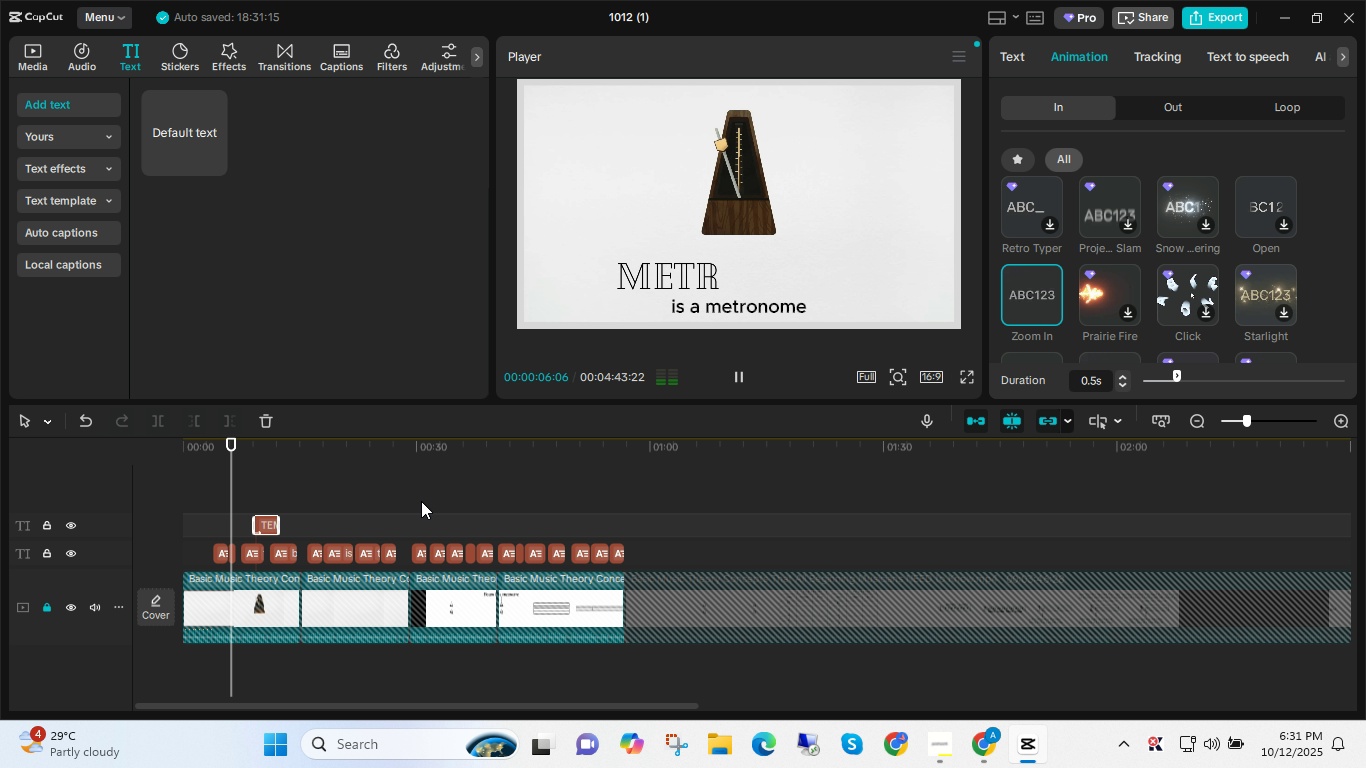 
wait(11.22)
 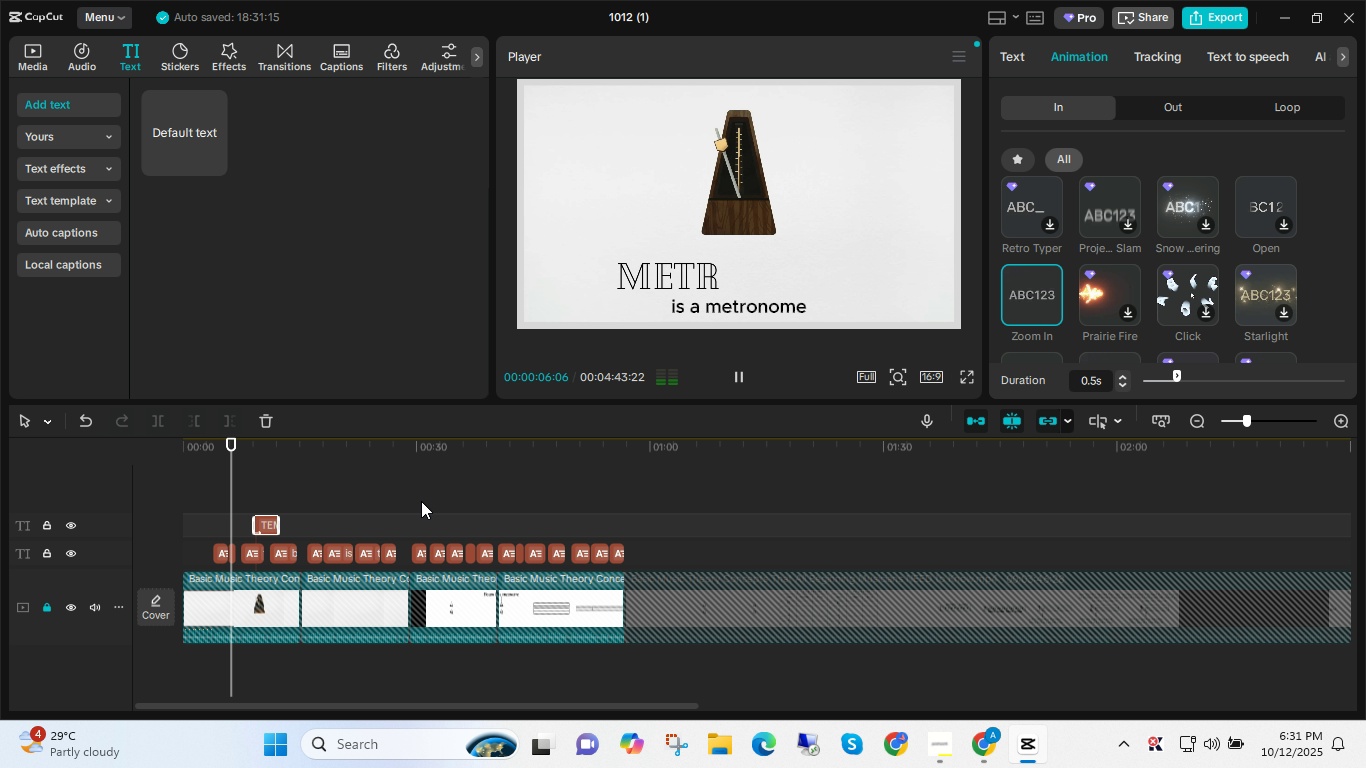 
key(Space)
 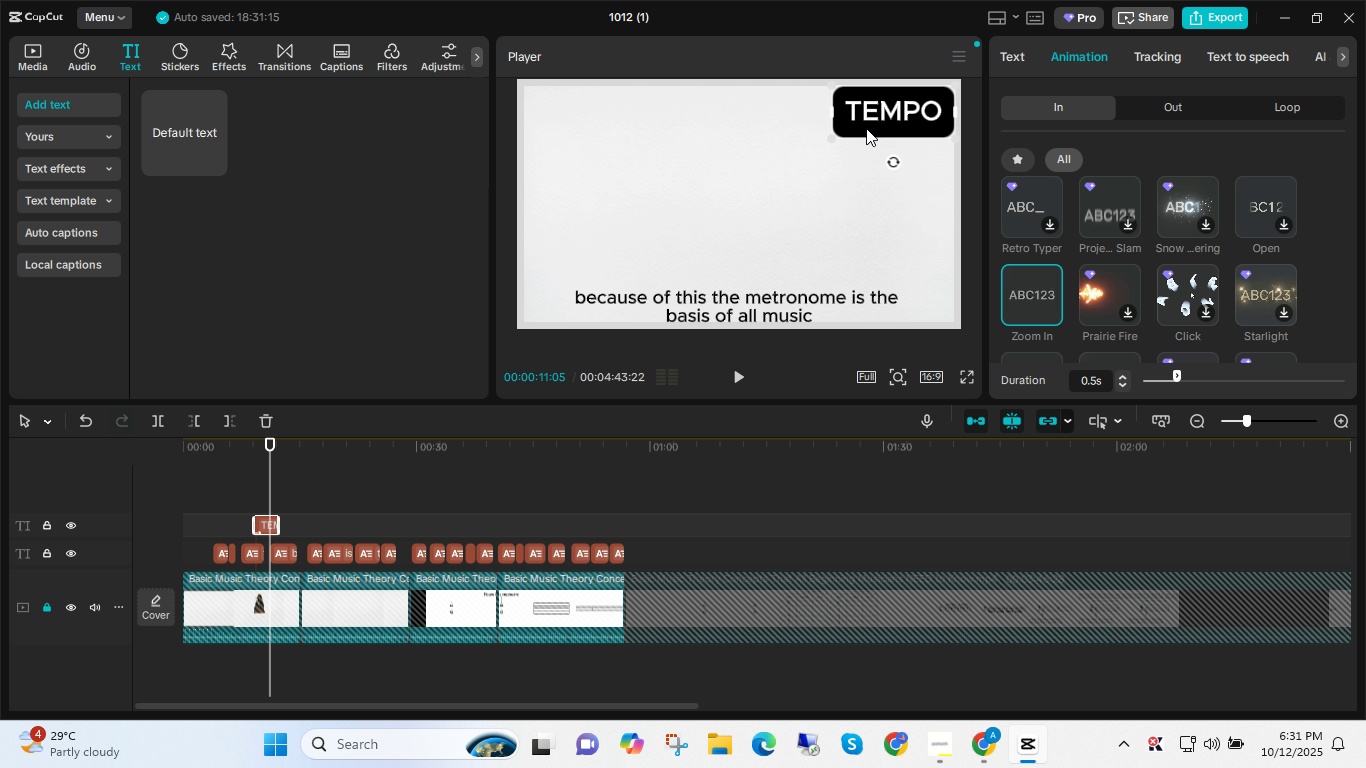 
left_click([868, 121])
 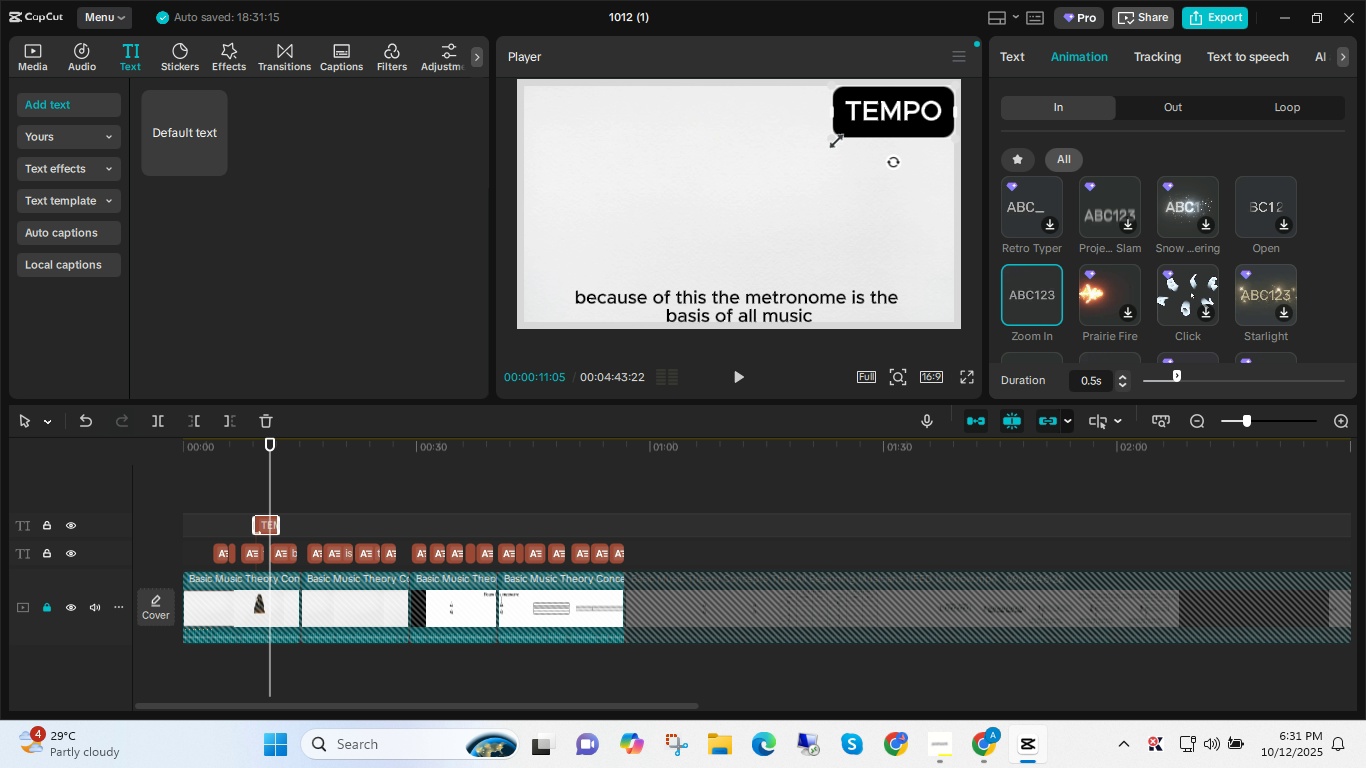 
left_click_drag(start_coordinate=[833, 138], to_coordinate=[855, 122])
 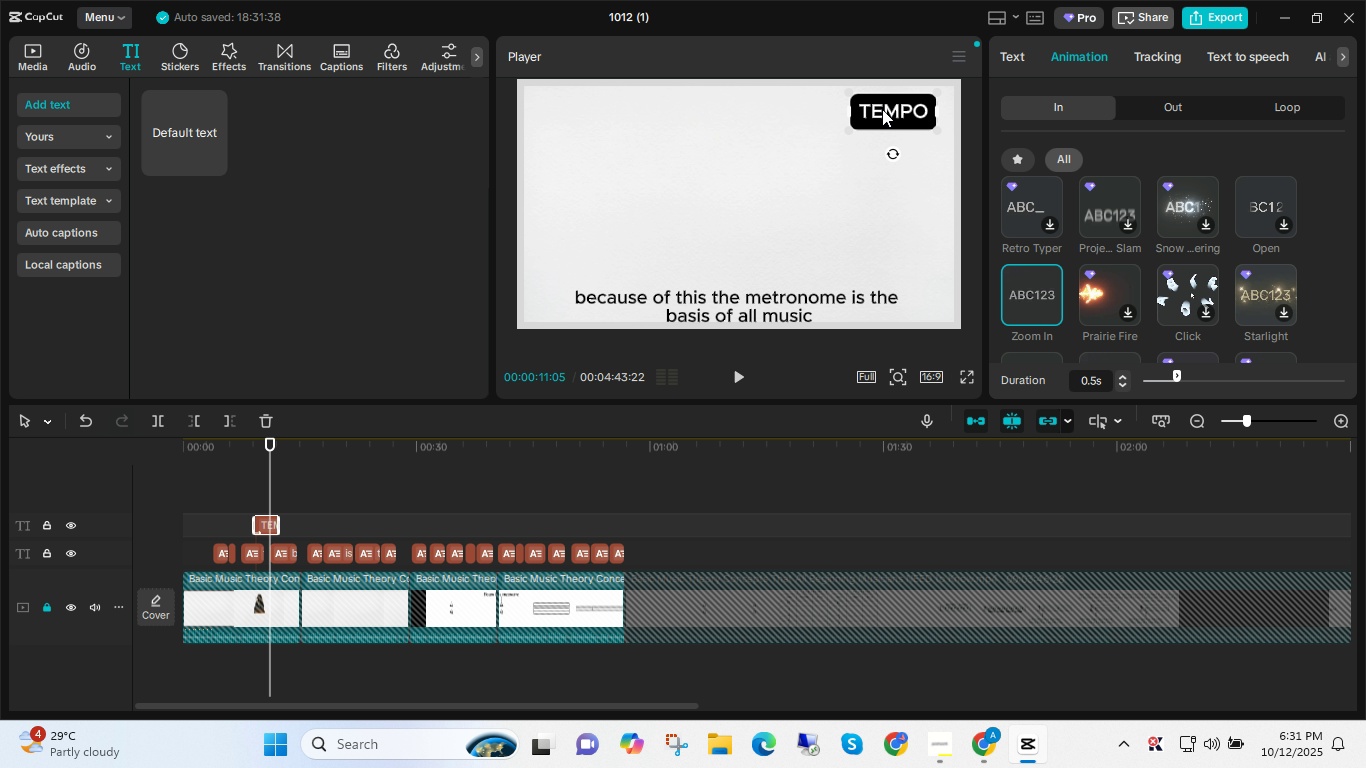 
left_click_drag(start_coordinate=[882, 109], to_coordinate=[895, 104])
 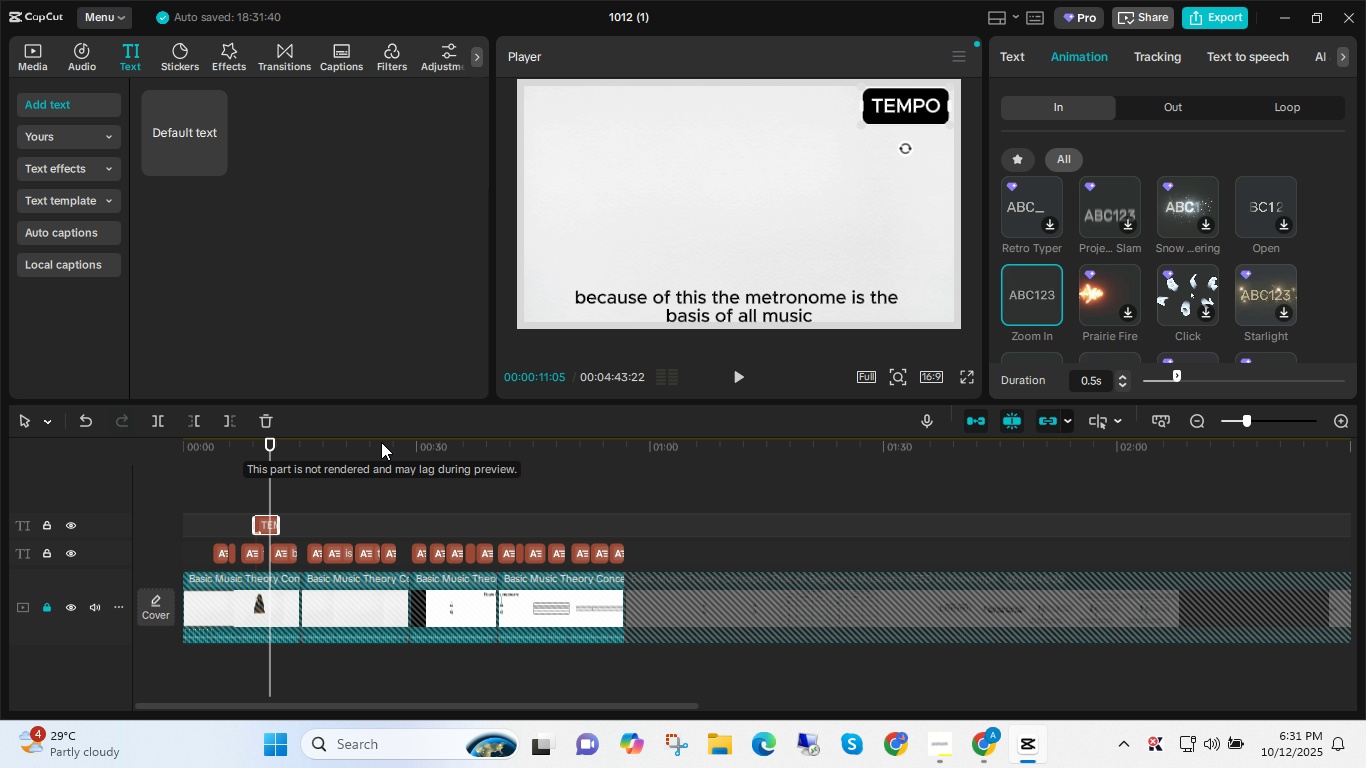 
key(Space)
 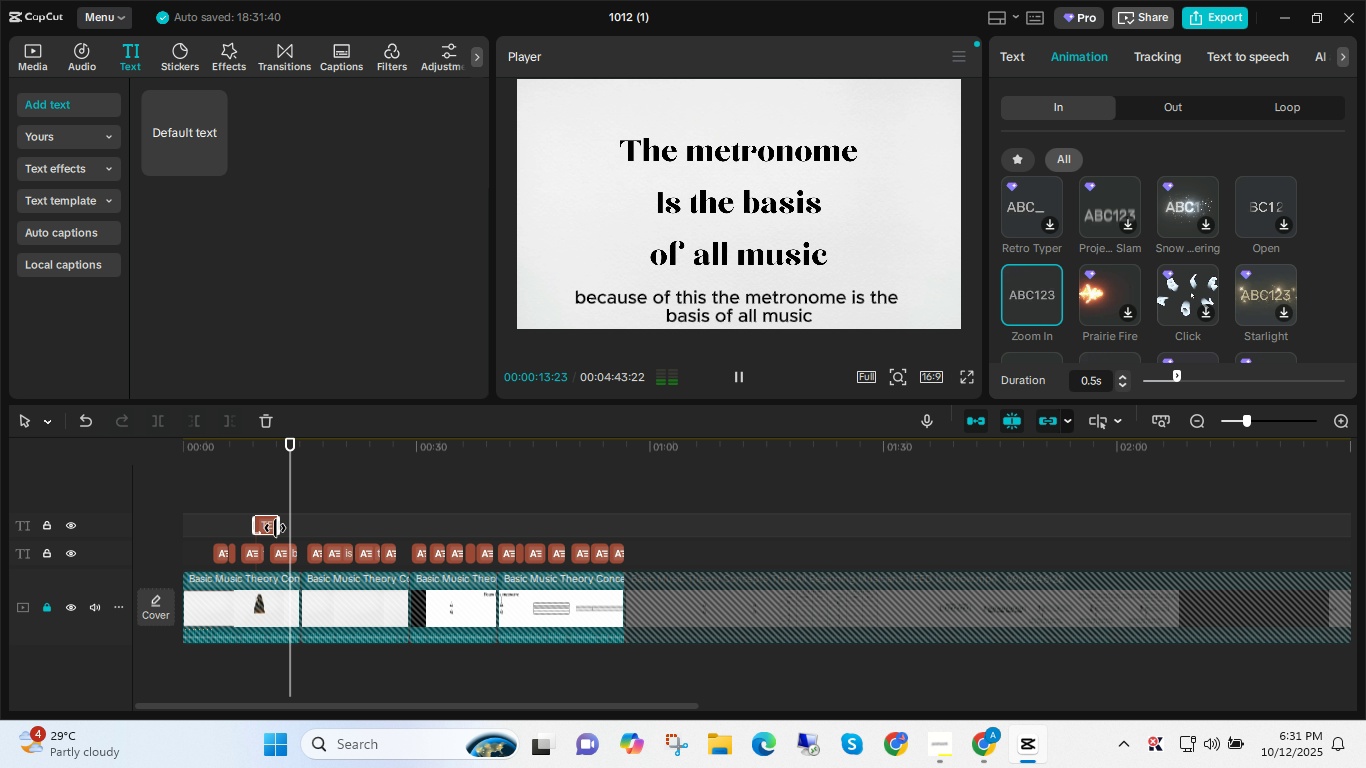 
key(Space)
 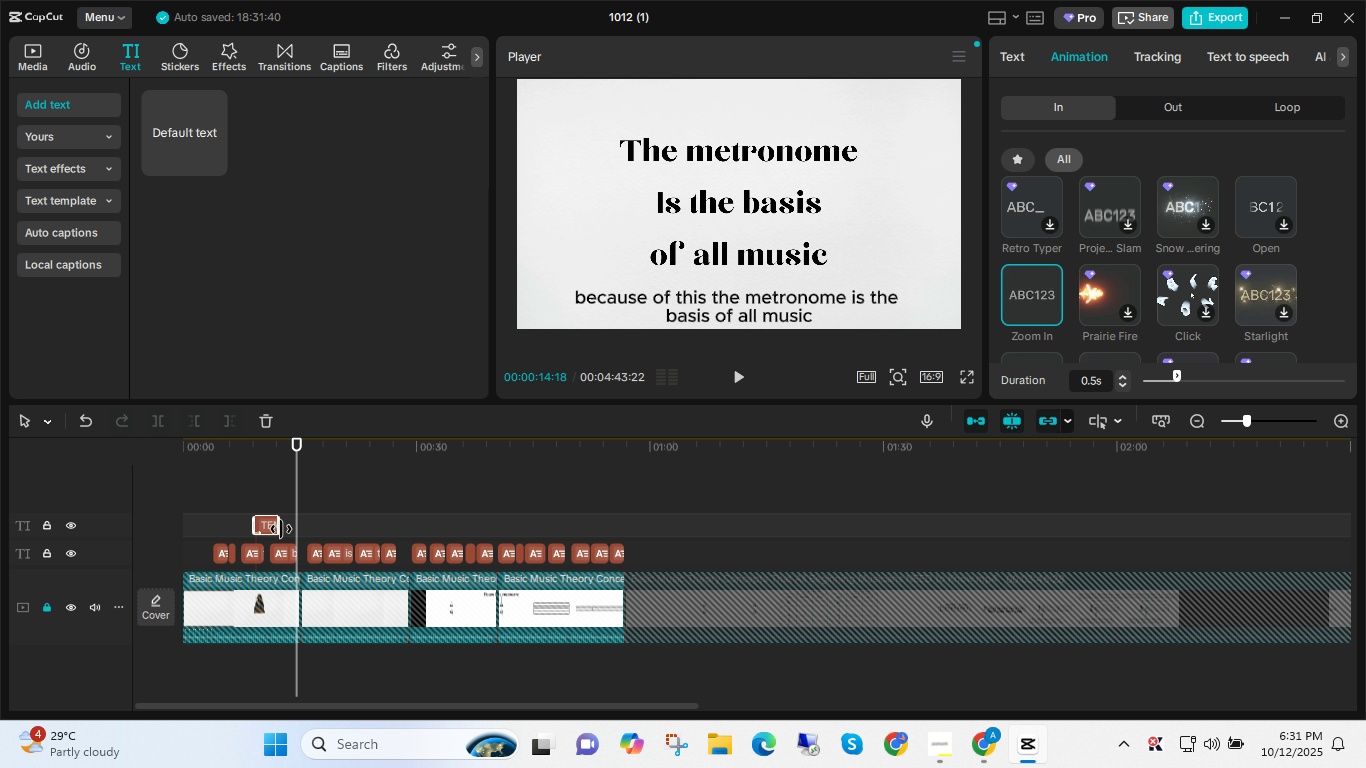 
left_click_drag(start_coordinate=[281, 526], to_coordinate=[299, 524])
 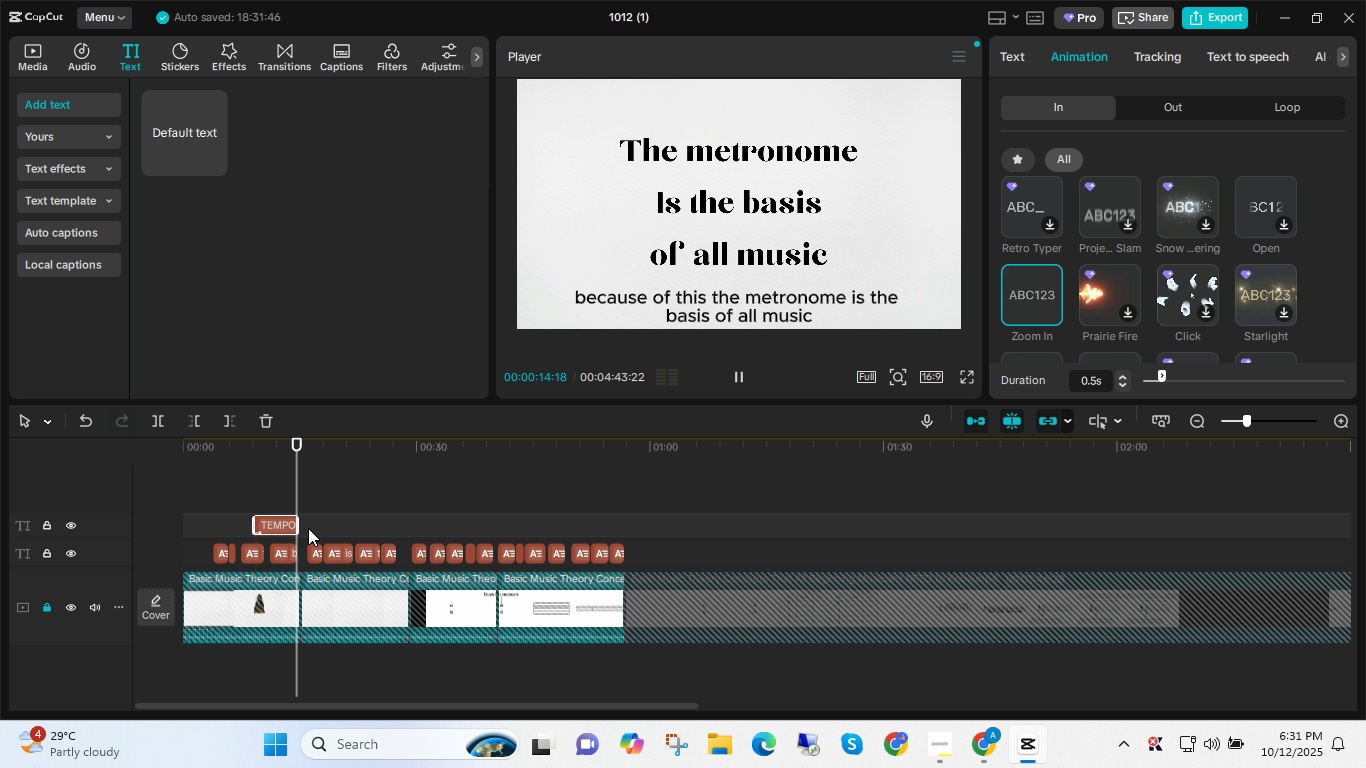 
key(Space)
 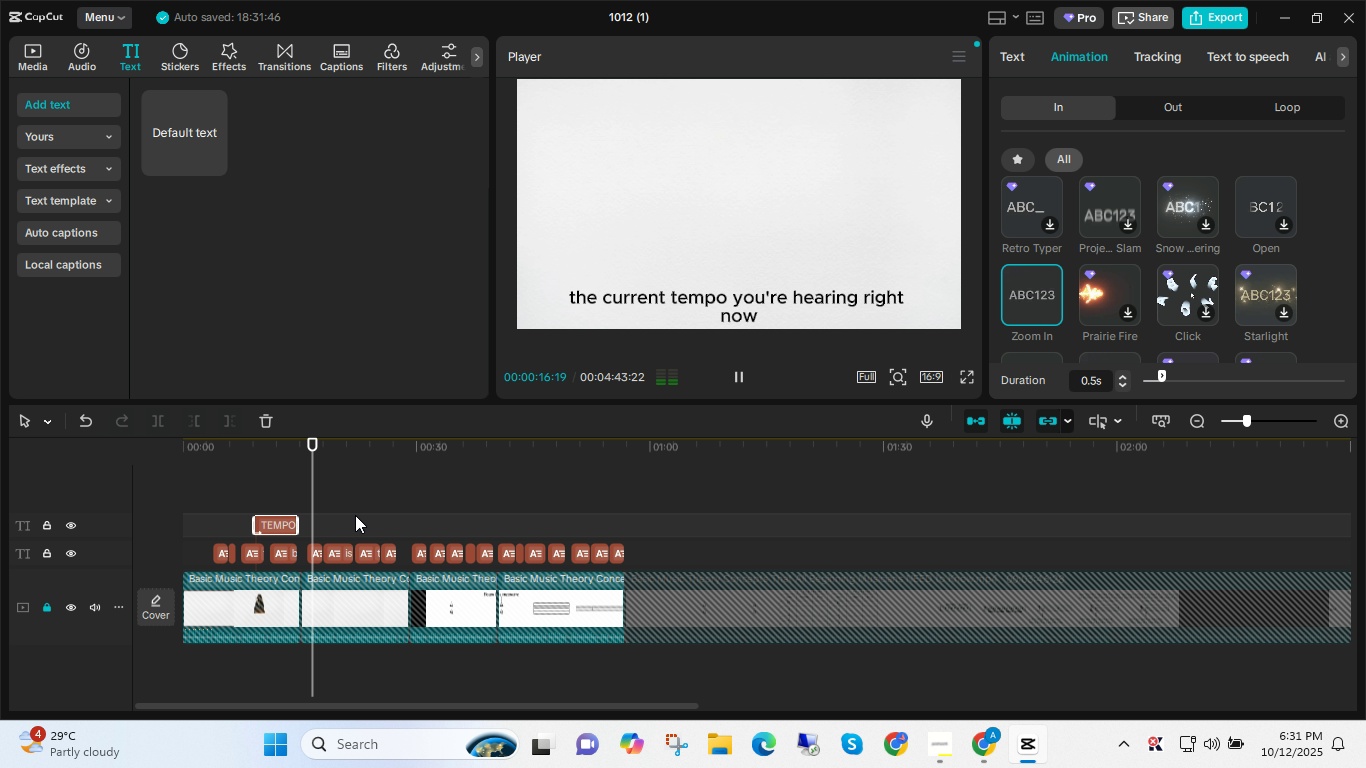 
key(Space)
 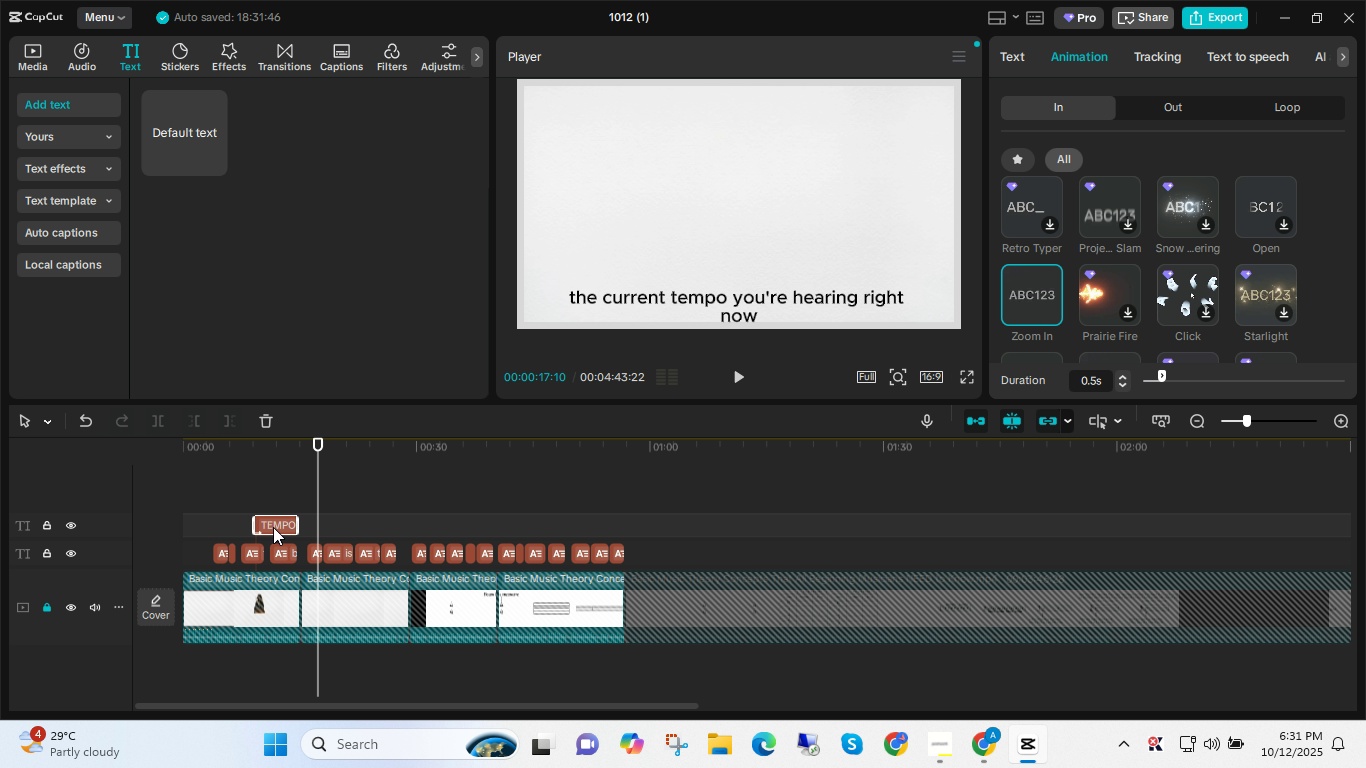 
left_click([273, 527])
 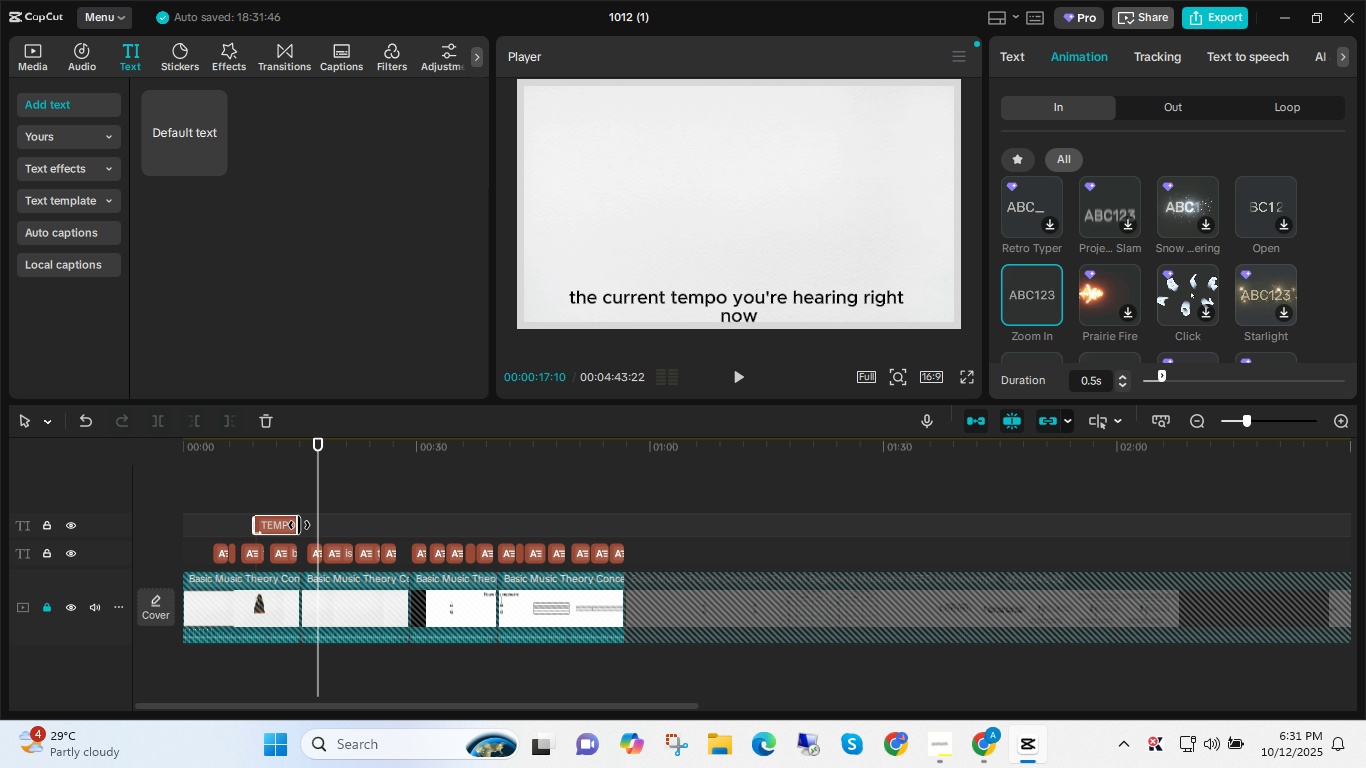 
left_click_drag(start_coordinate=[299, 525], to_coordinate=[342, 525])
 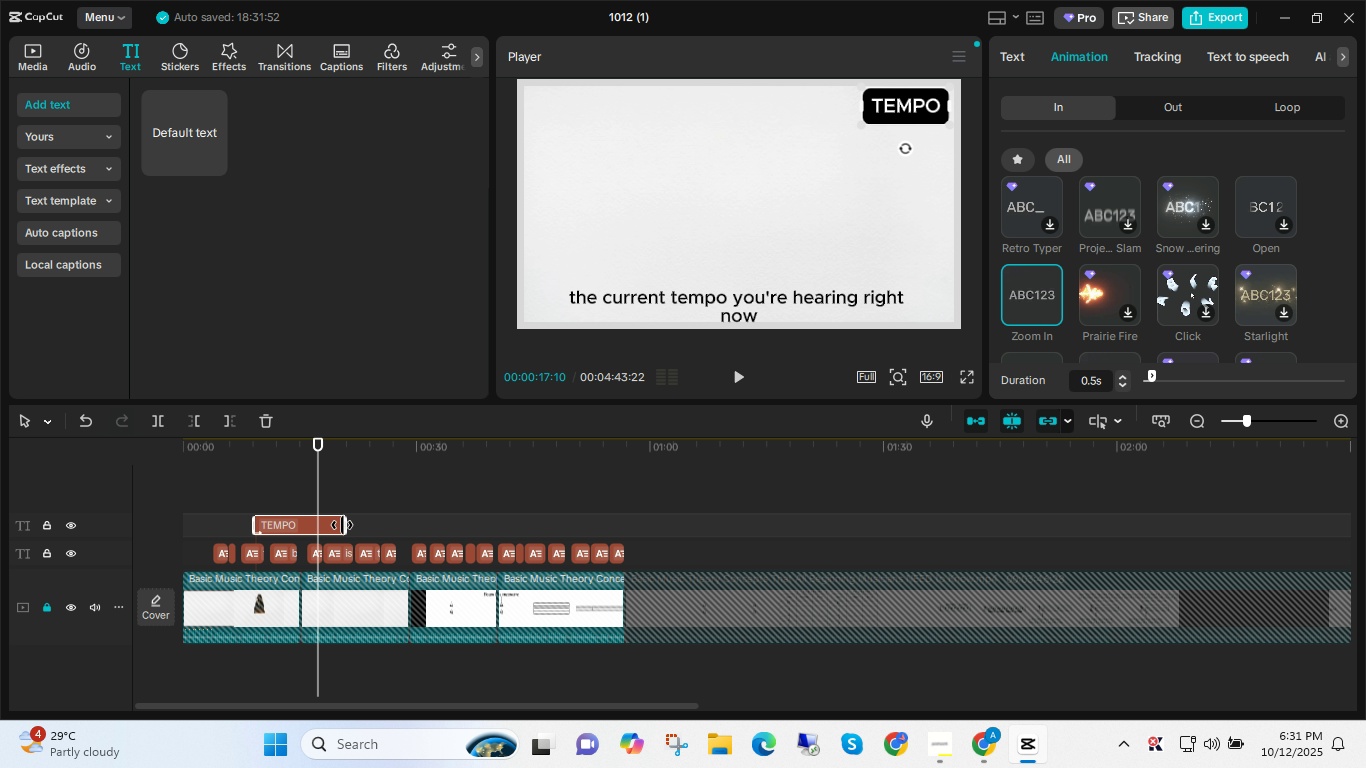 
key(Space)
 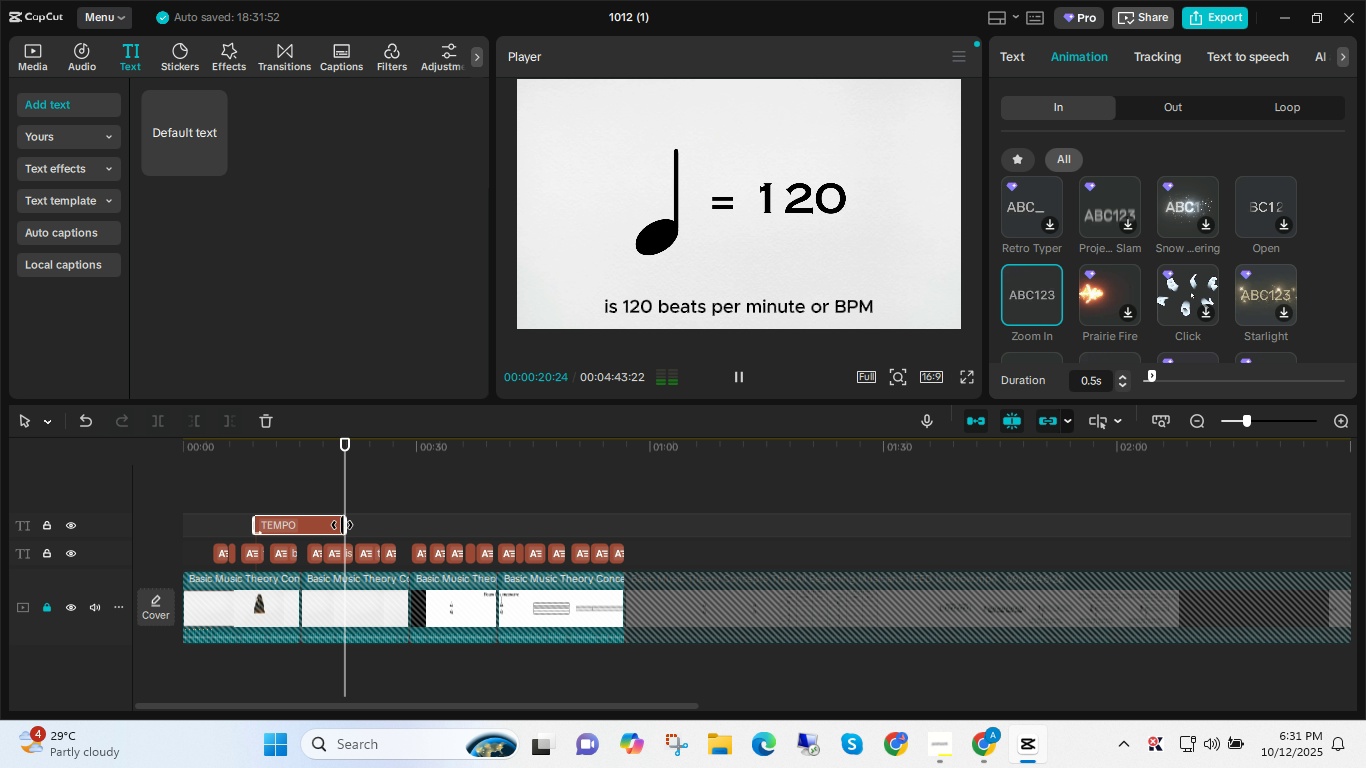 
key(Space)
 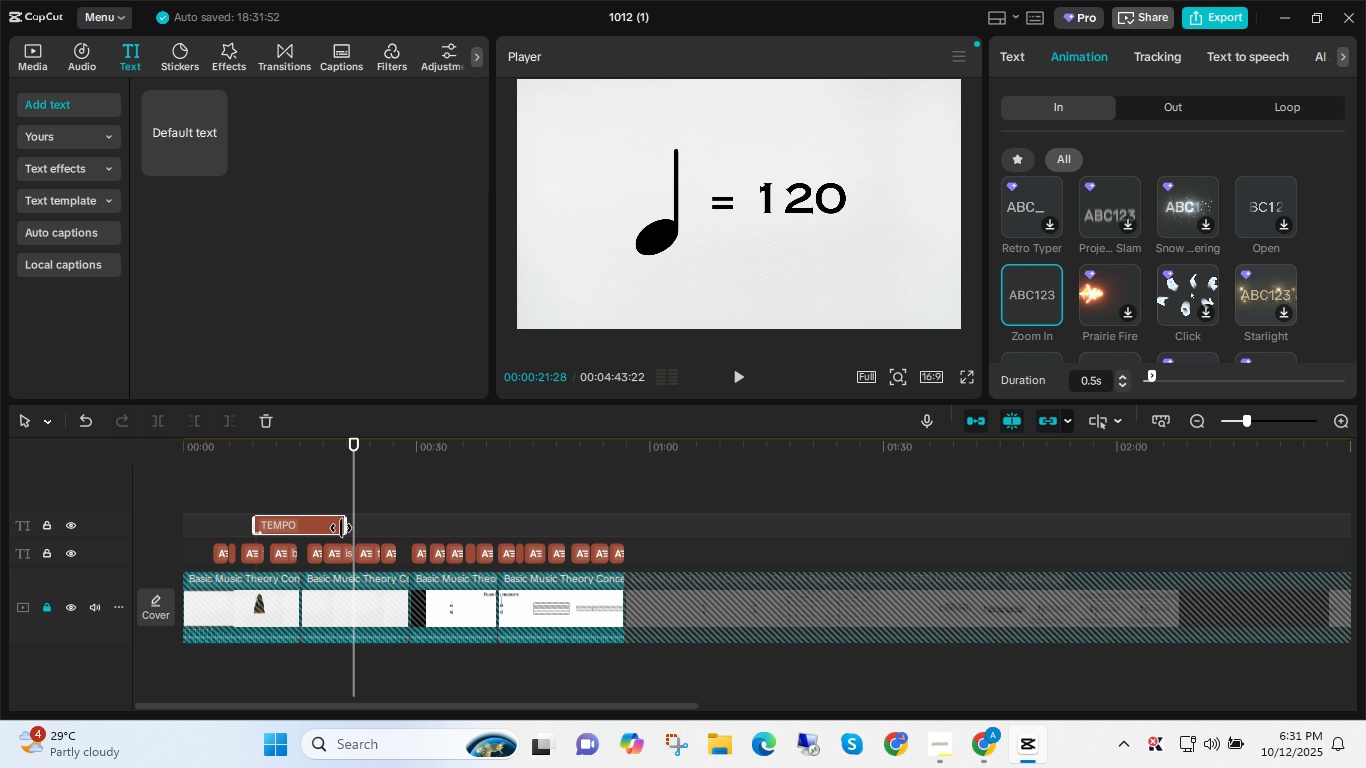 
left_click_drag(start_coordinate=[344, 527], to_coordinate=[351, 527])
 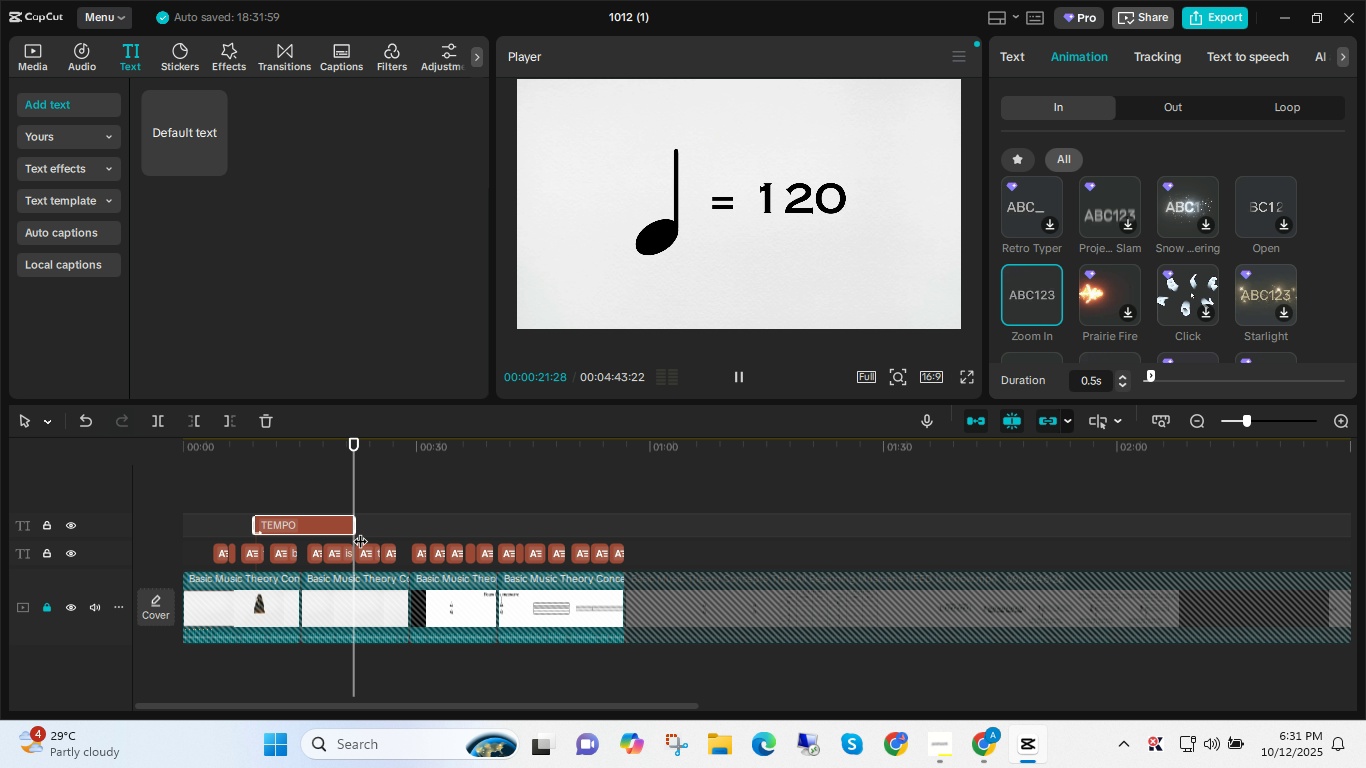 
key(Space)
 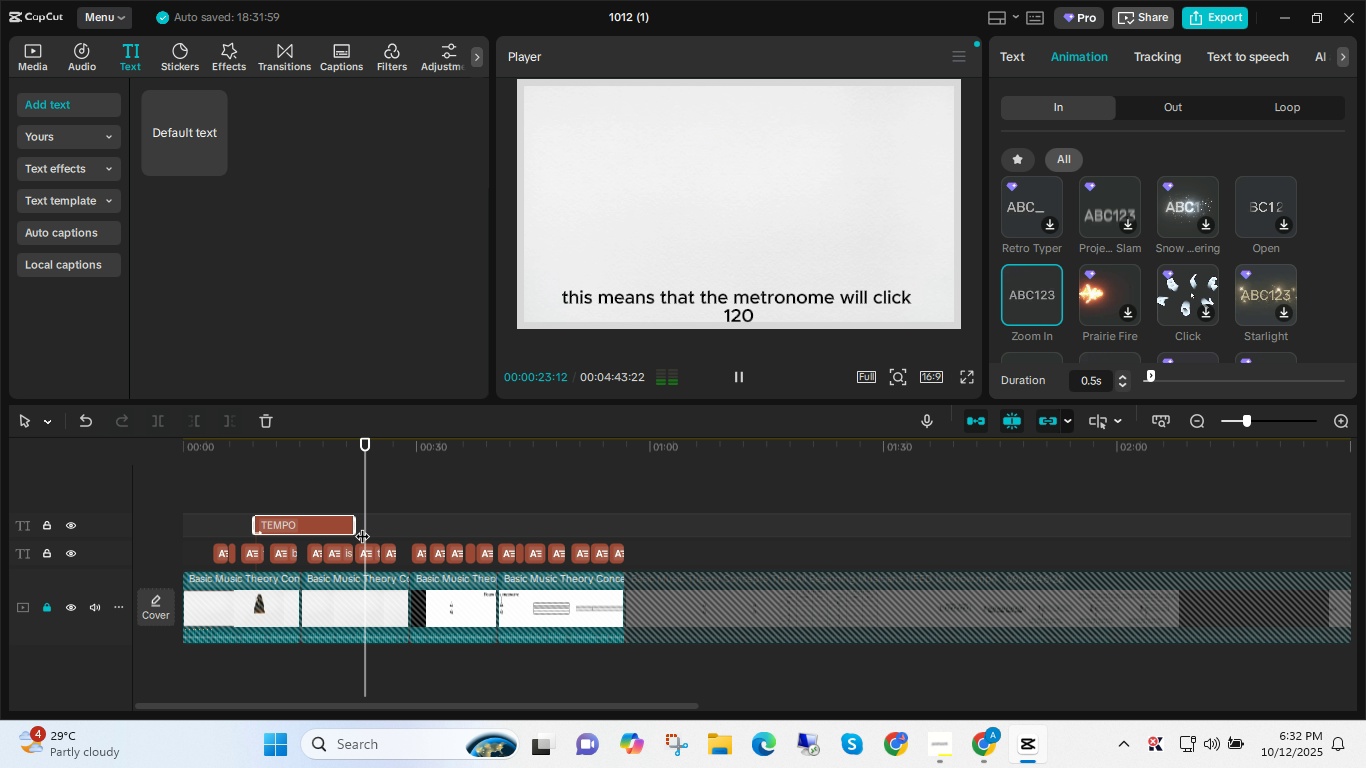 
left_click_drag(start_coordinate=[354, 524], to_coordinate=[395, 522])
 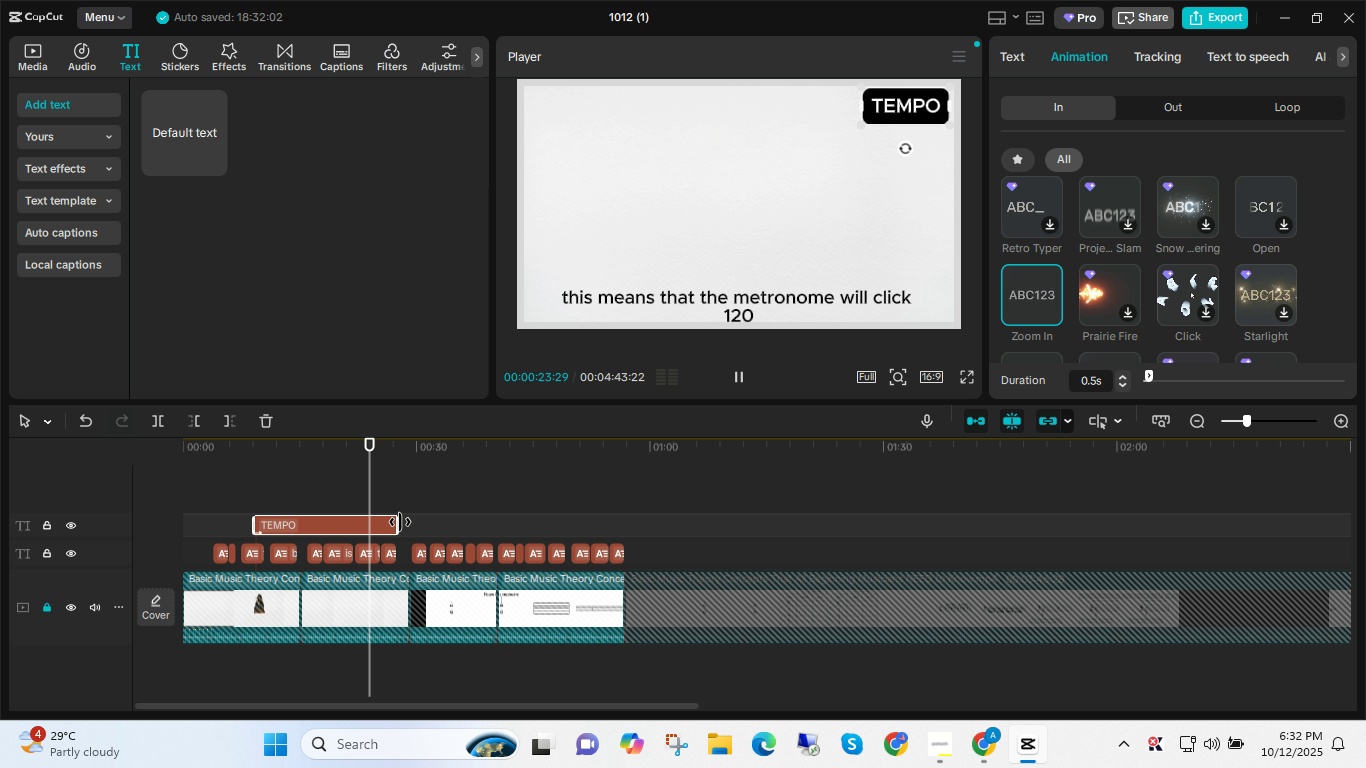 
key(Space)
 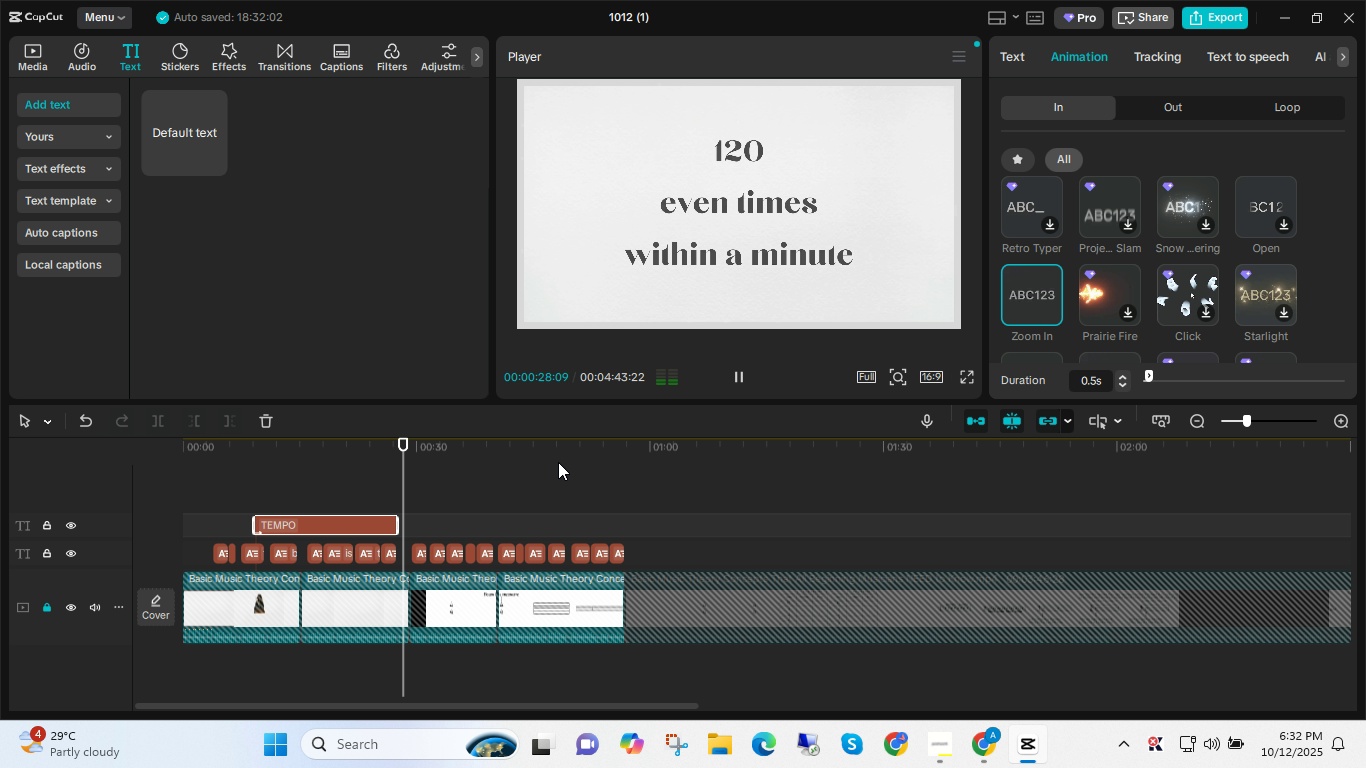 
wait(5.86)
 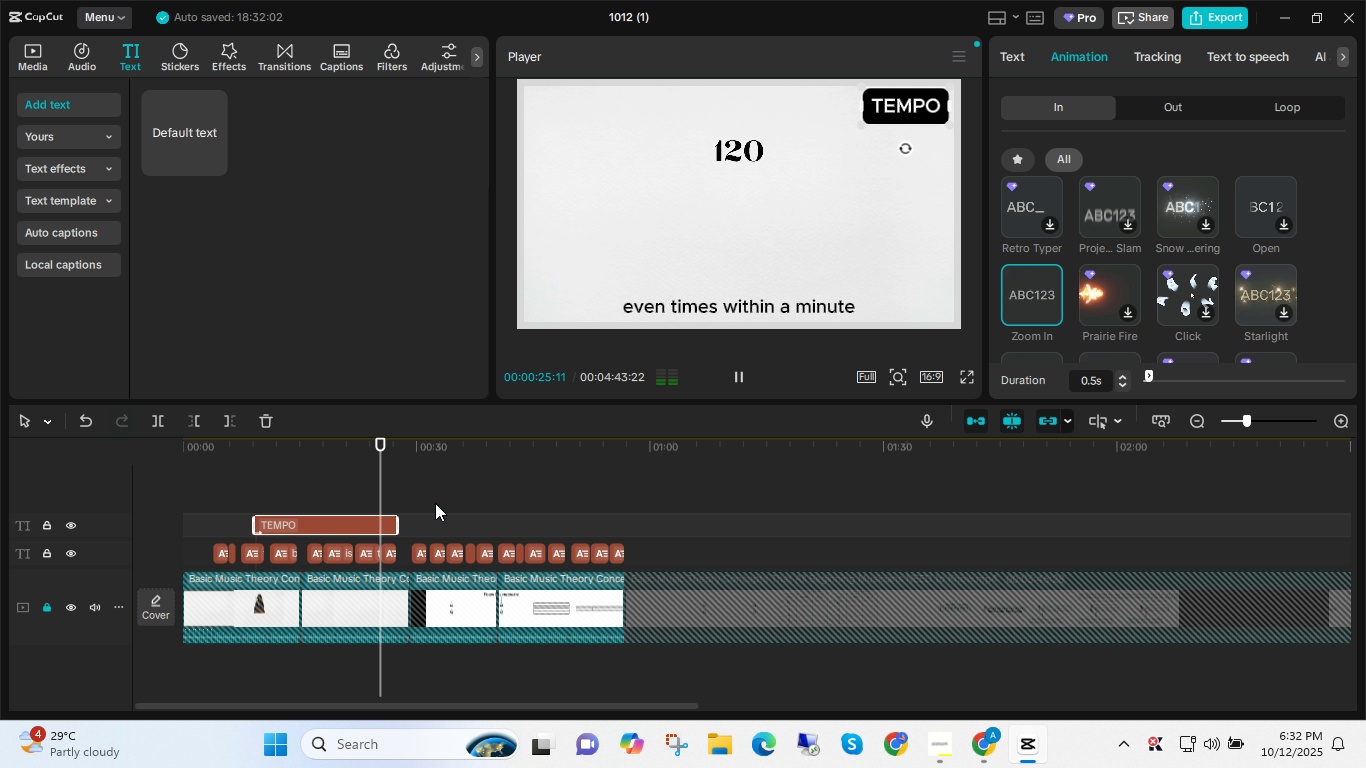 
key(Space)
 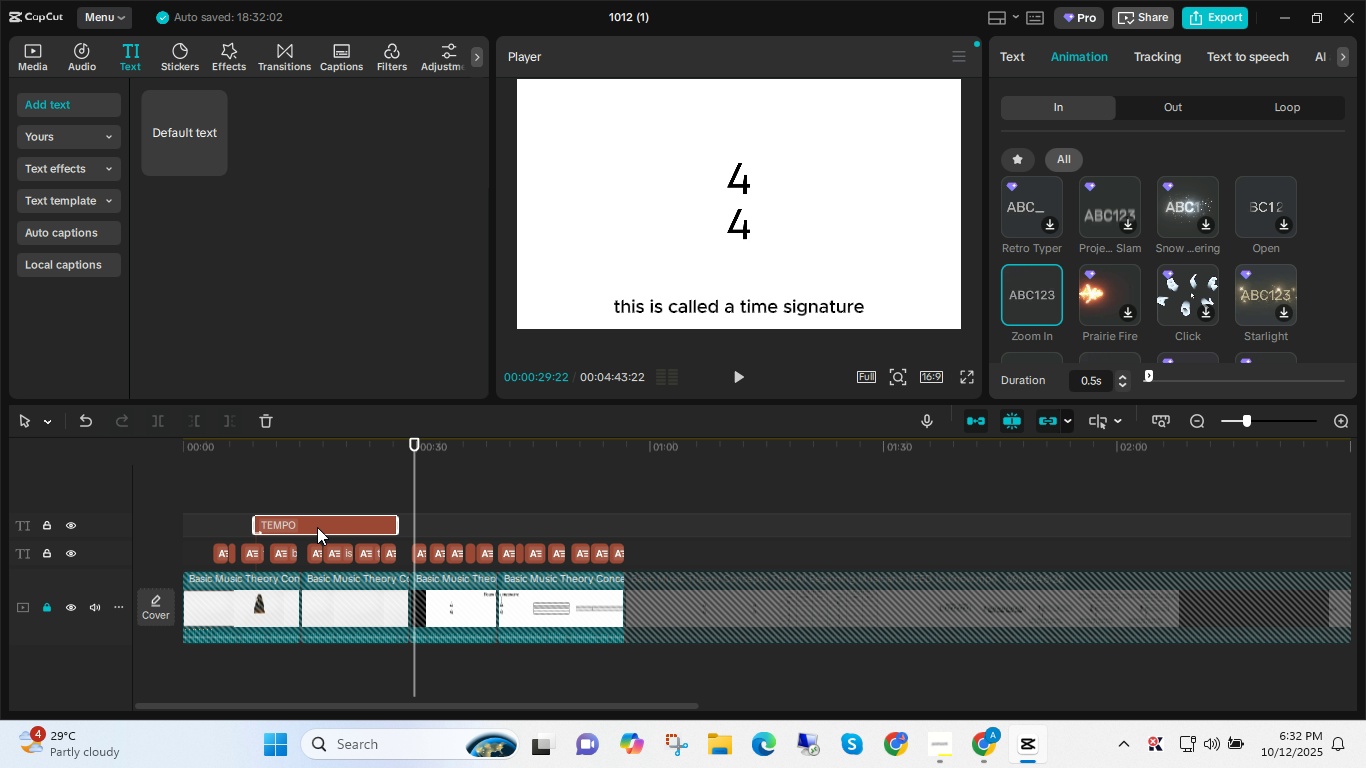 
left_click([317, 530])
 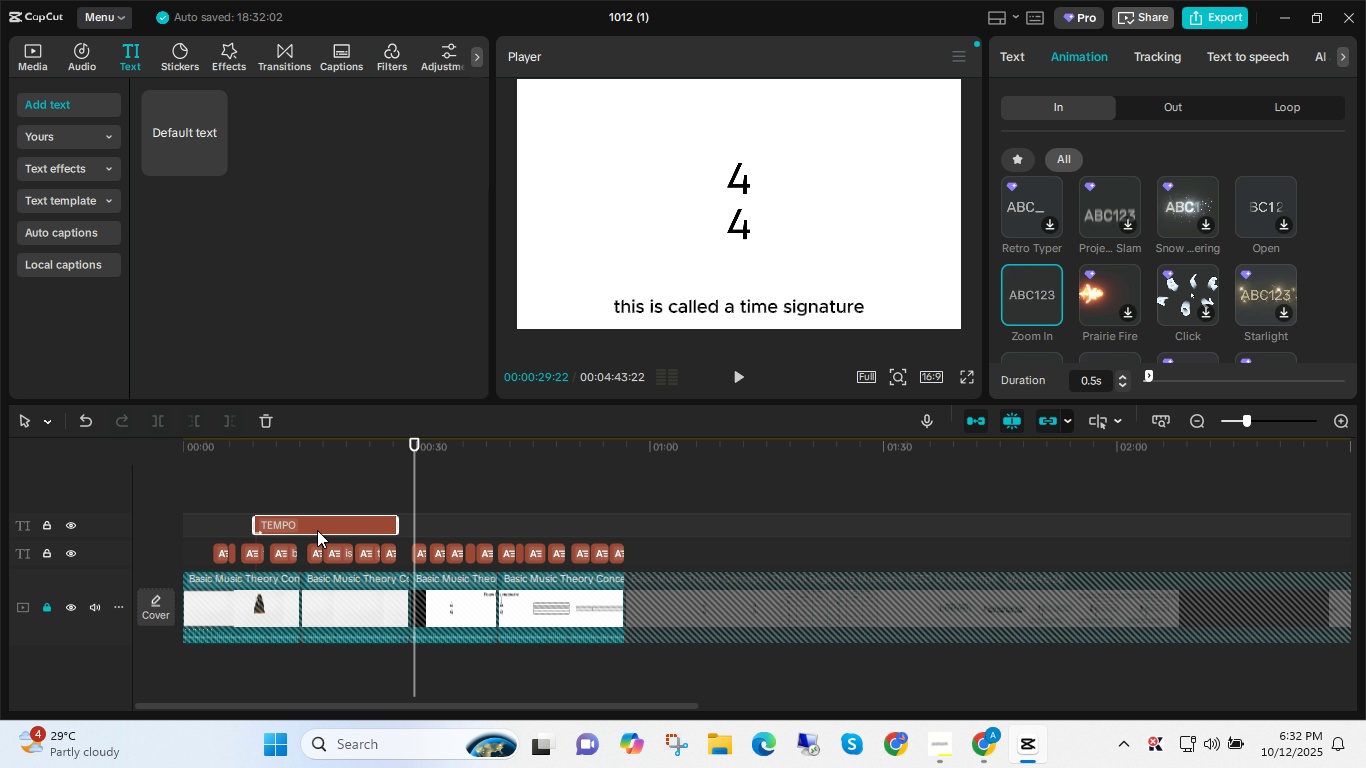 
key(Control+ControlLeft)
 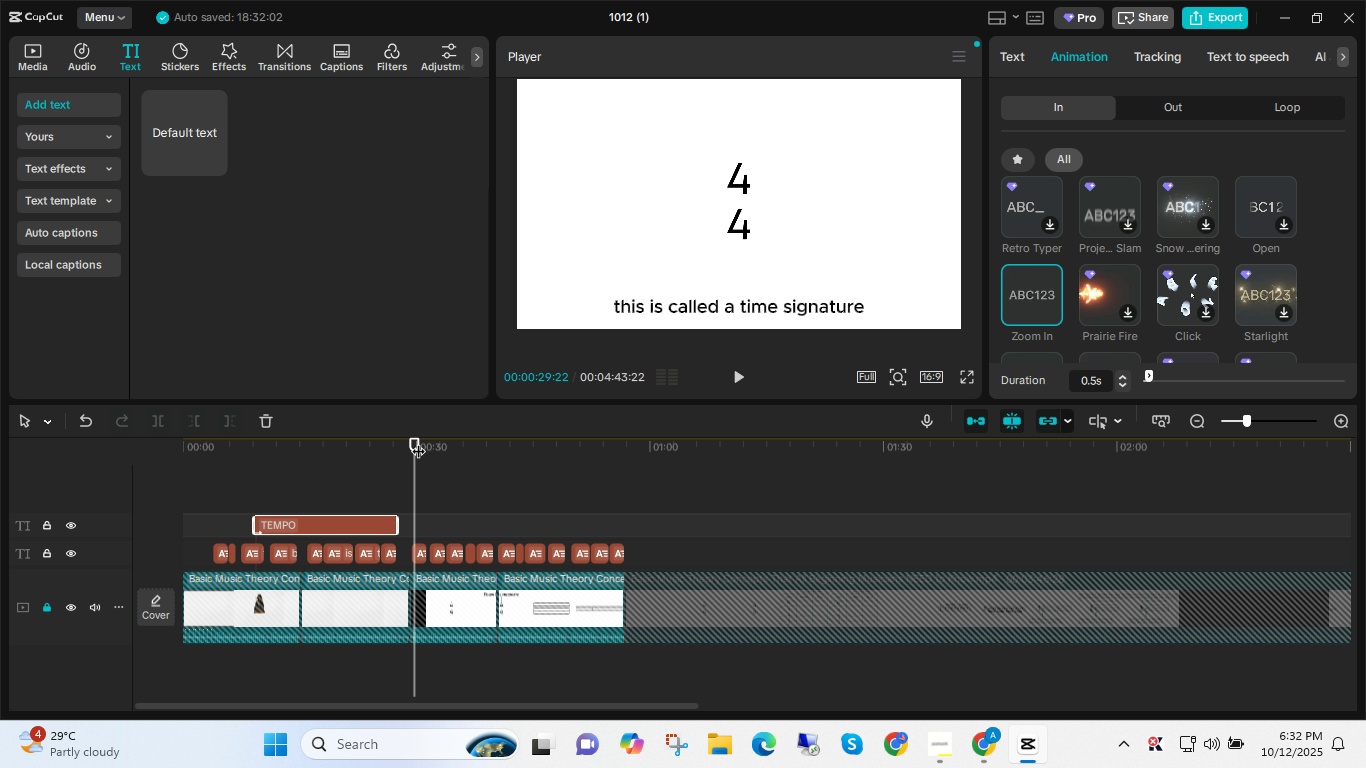 
key(Control+C)
 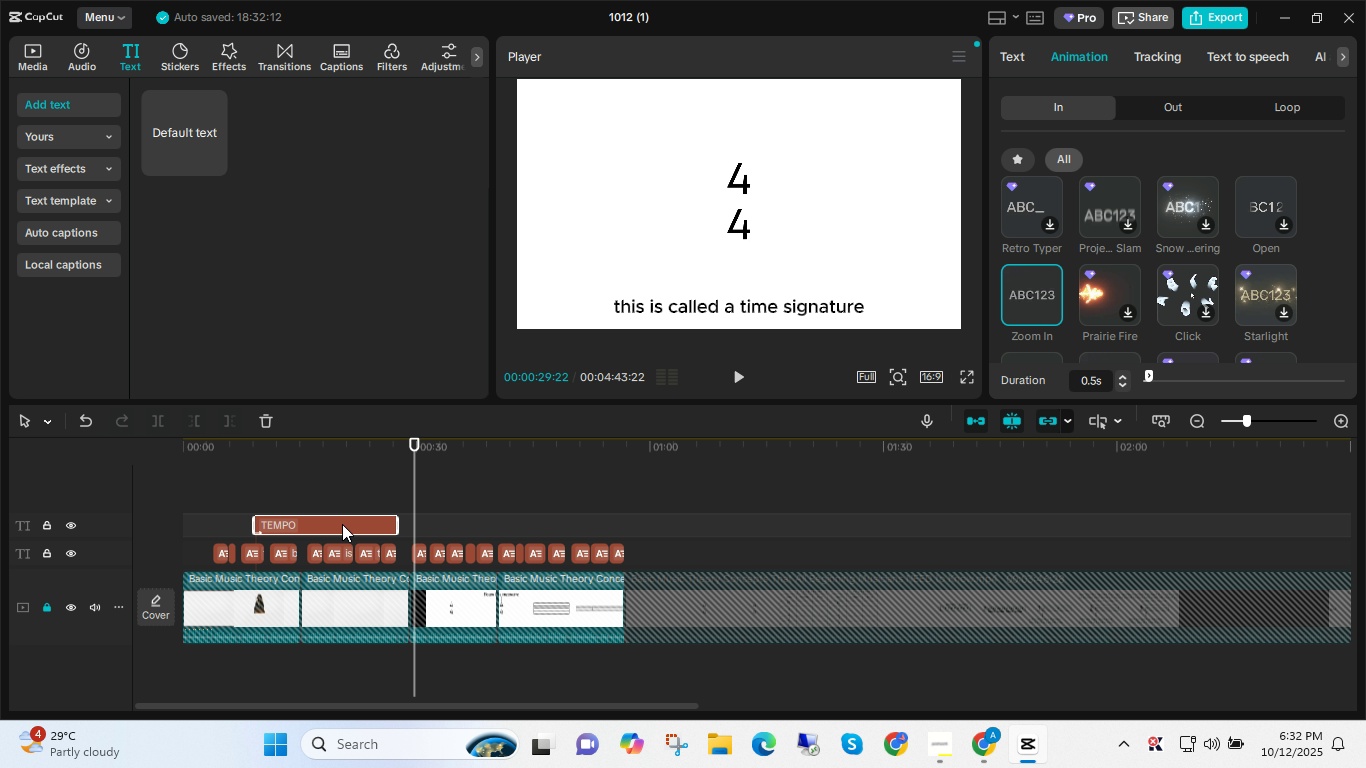 
key(Control+V)
 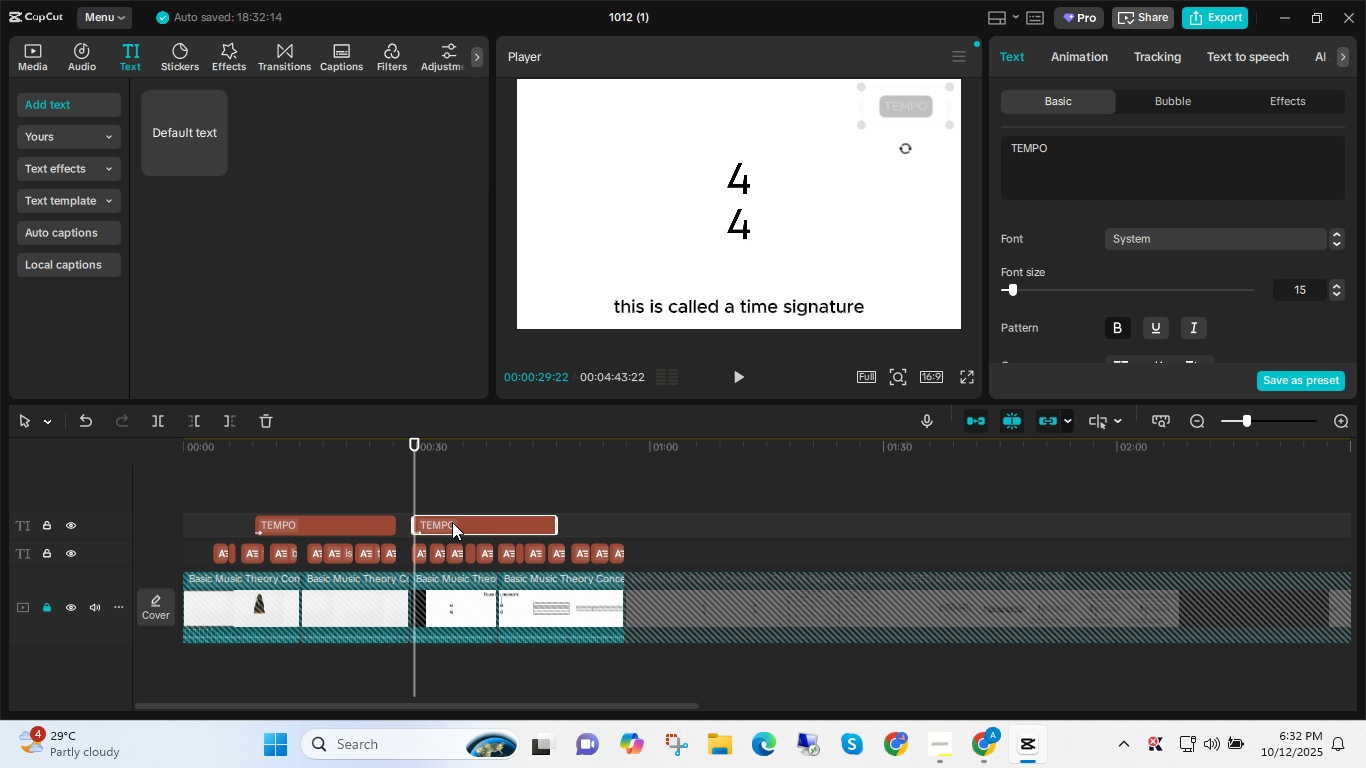 
left_click([452, 522])
 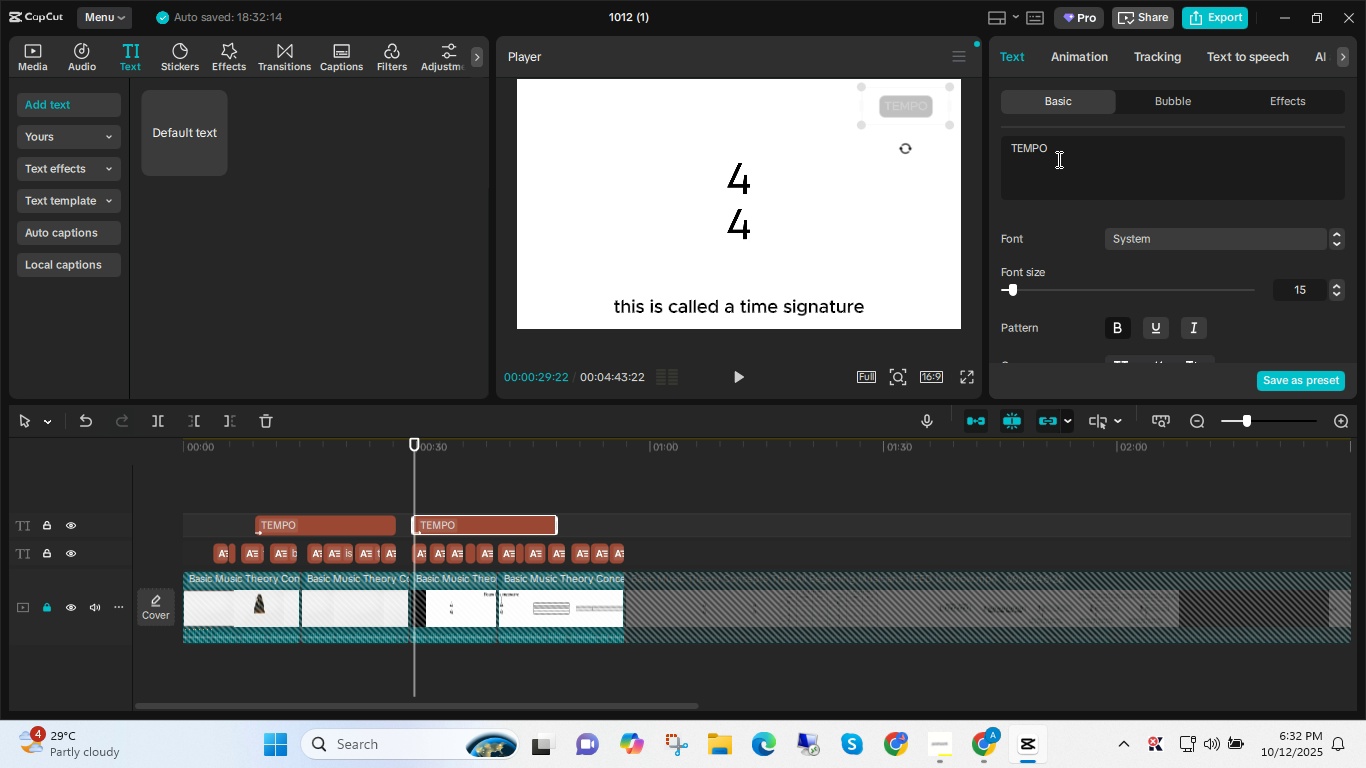 
key(Control+ControlLeft)
 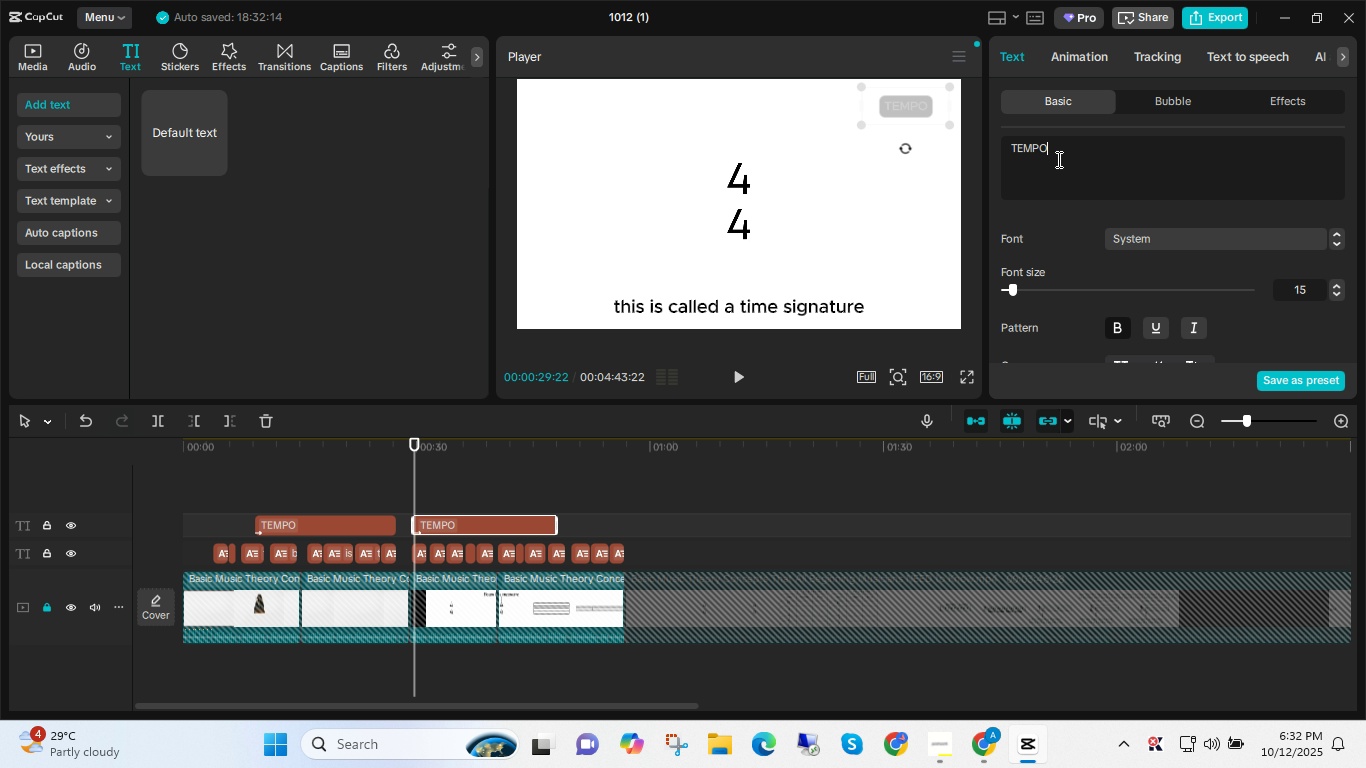 
left_click([1057, 159])
 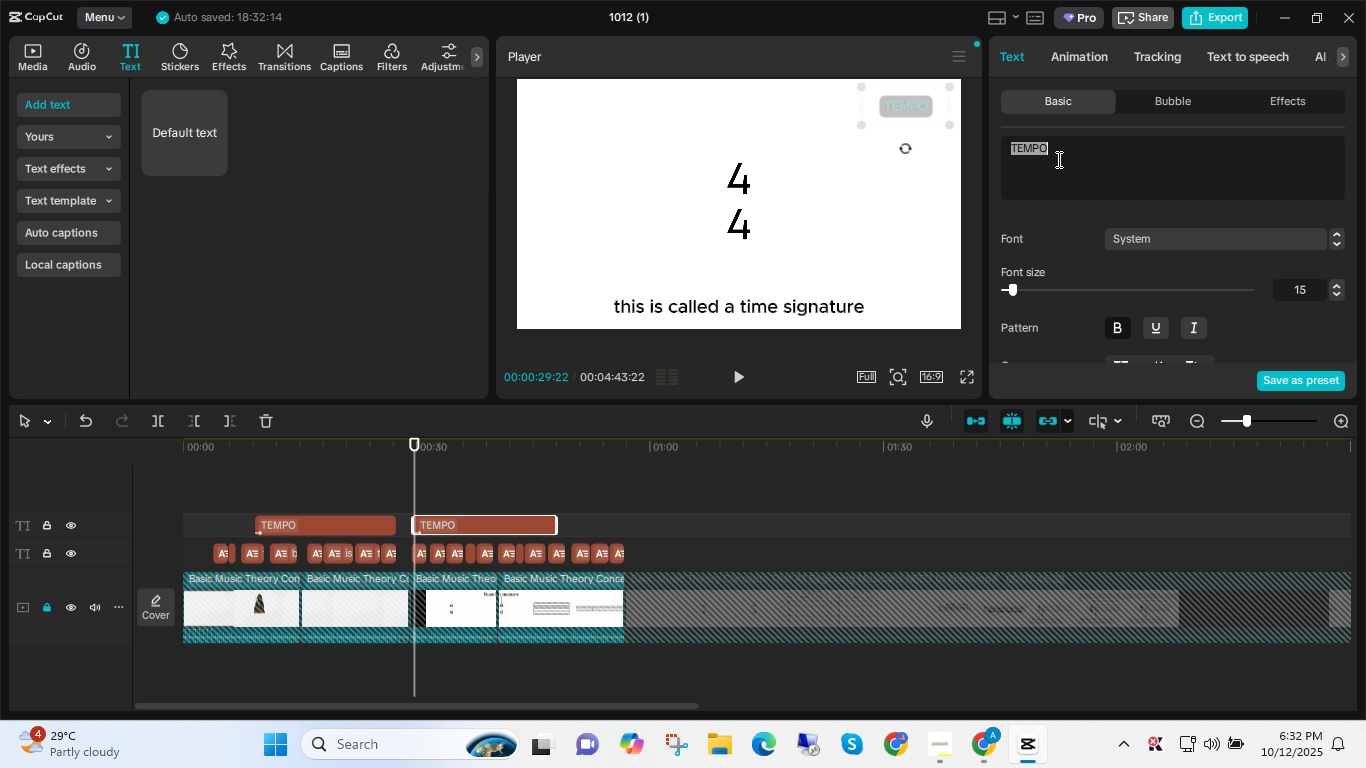 
key(Control+A)
 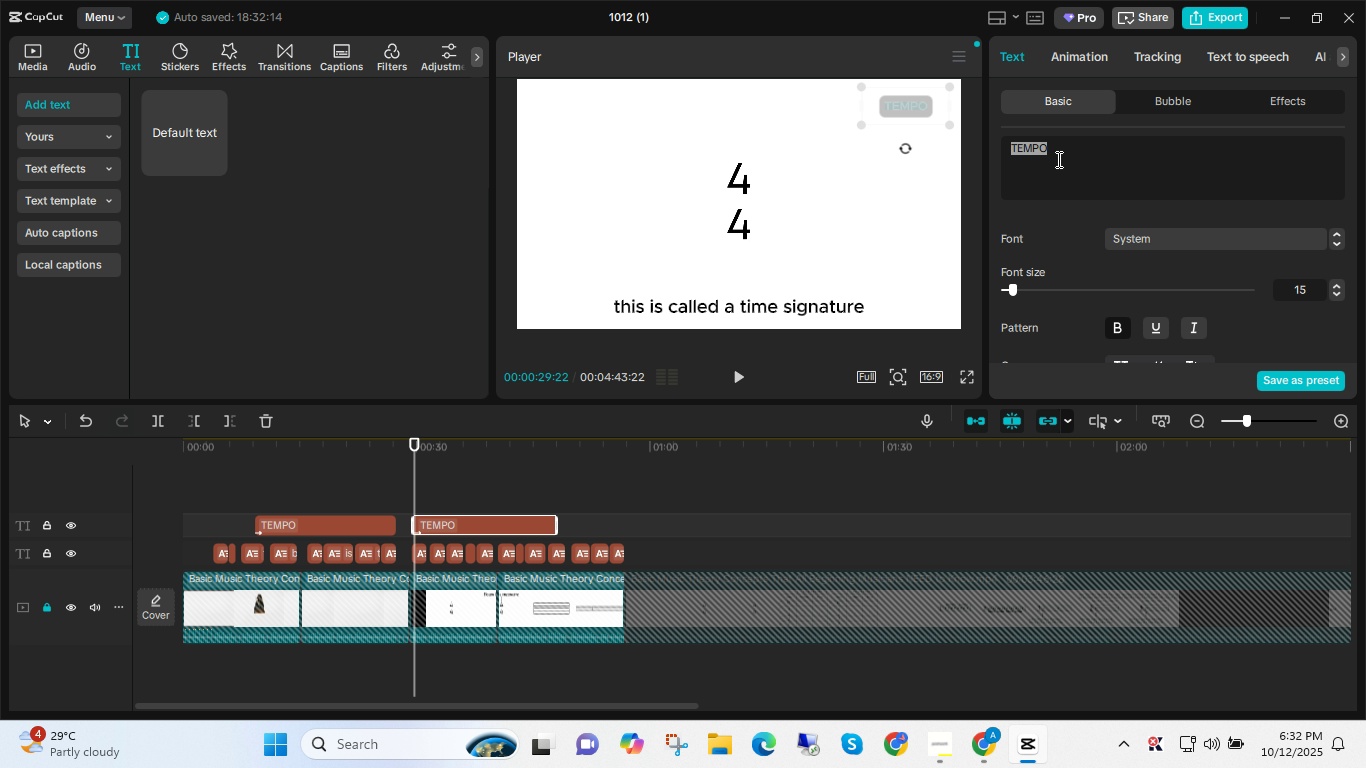 
type(TIME SIGNATIRE)
key(Backspace)
key(Backspace)
key(Backspace)
type(URE)
 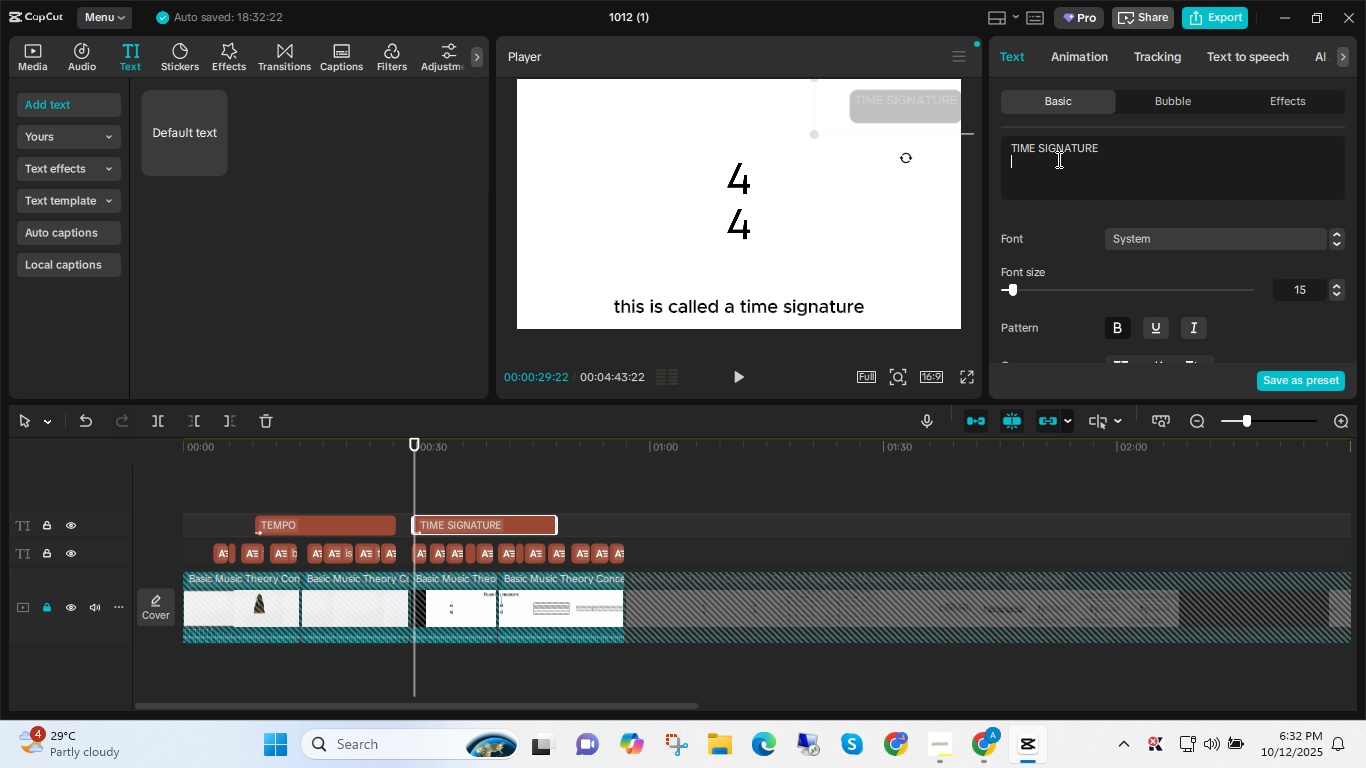 
 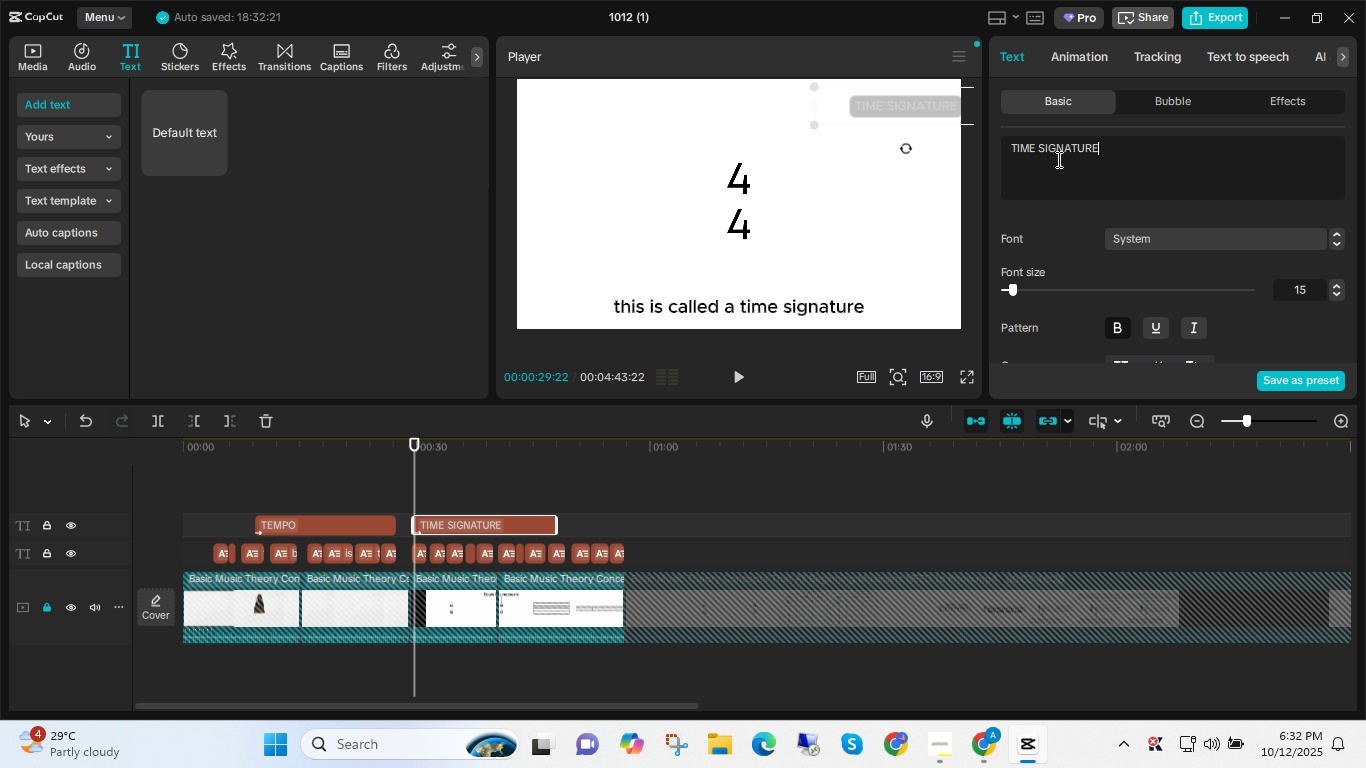 
key(Enter)
 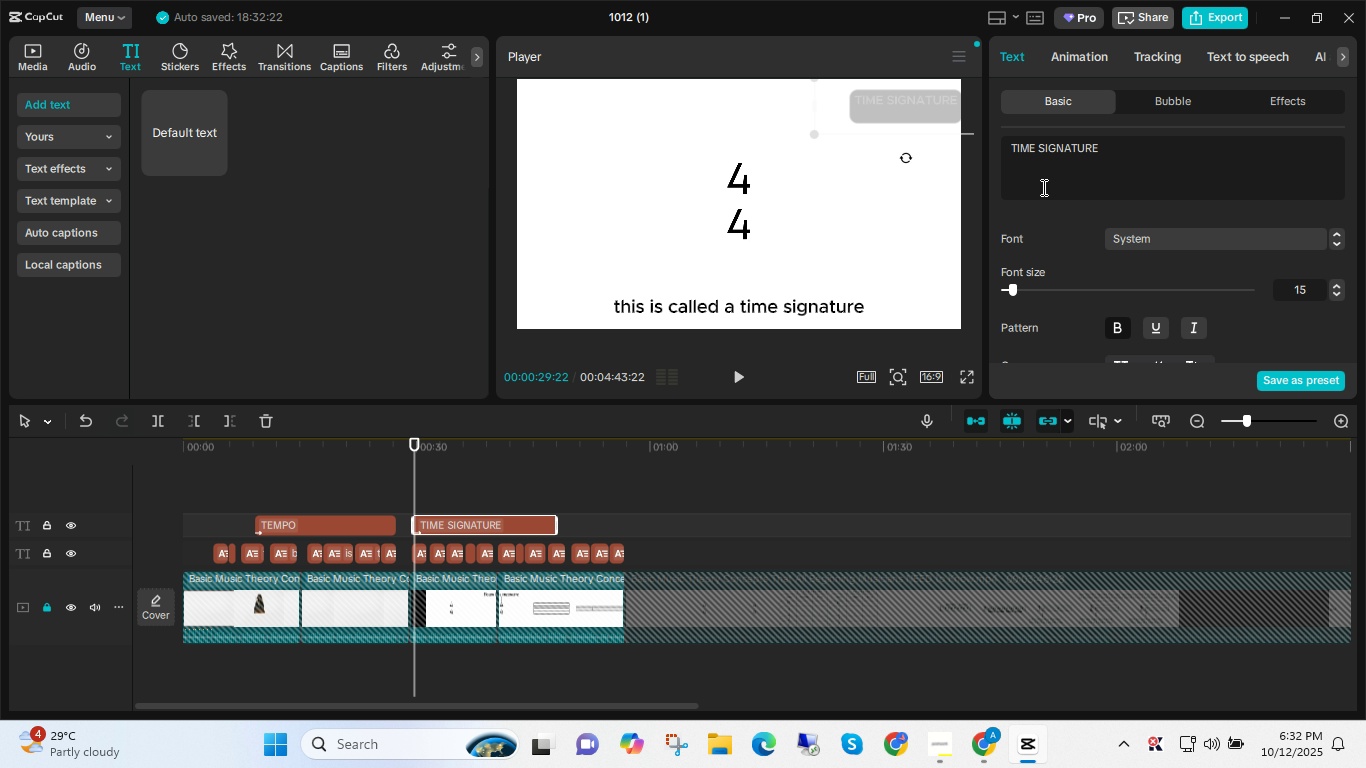 
left_click([1038, 175])
 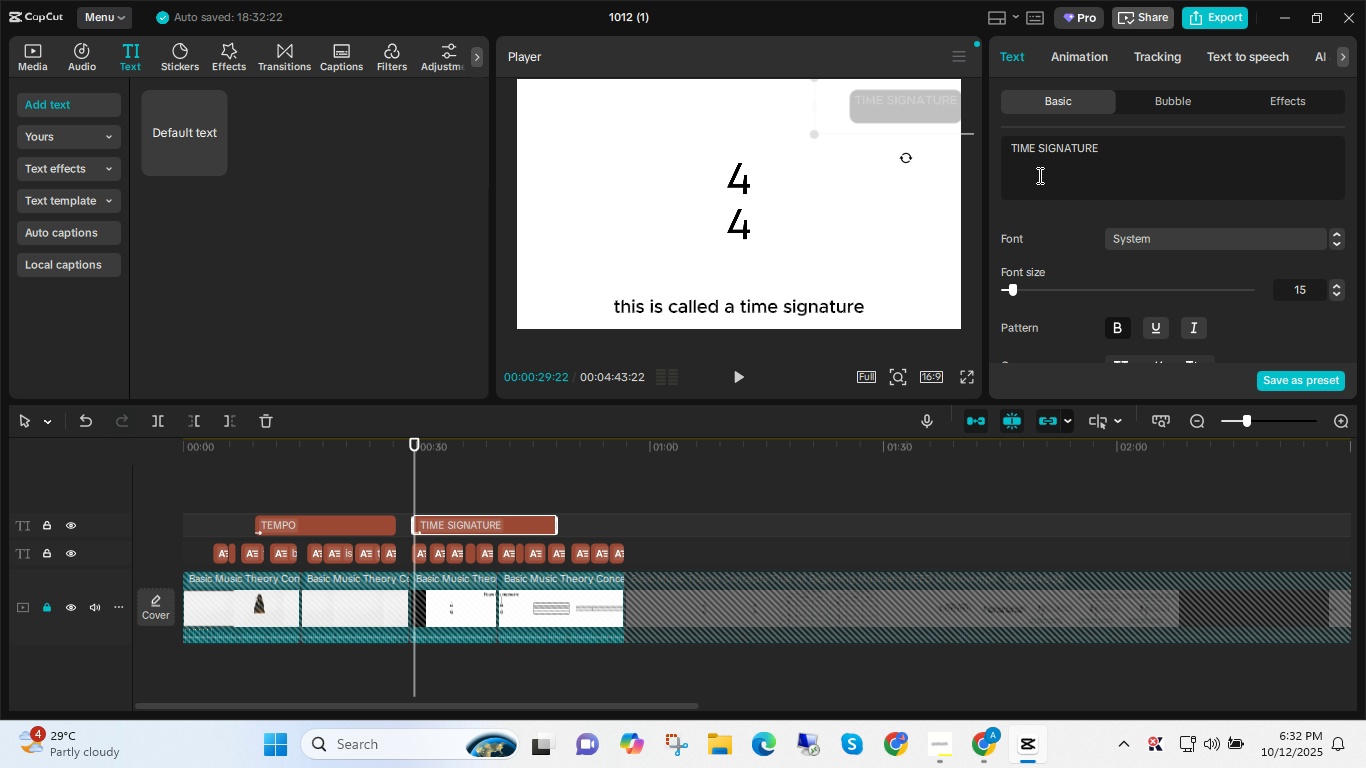 
key(Backspace)
 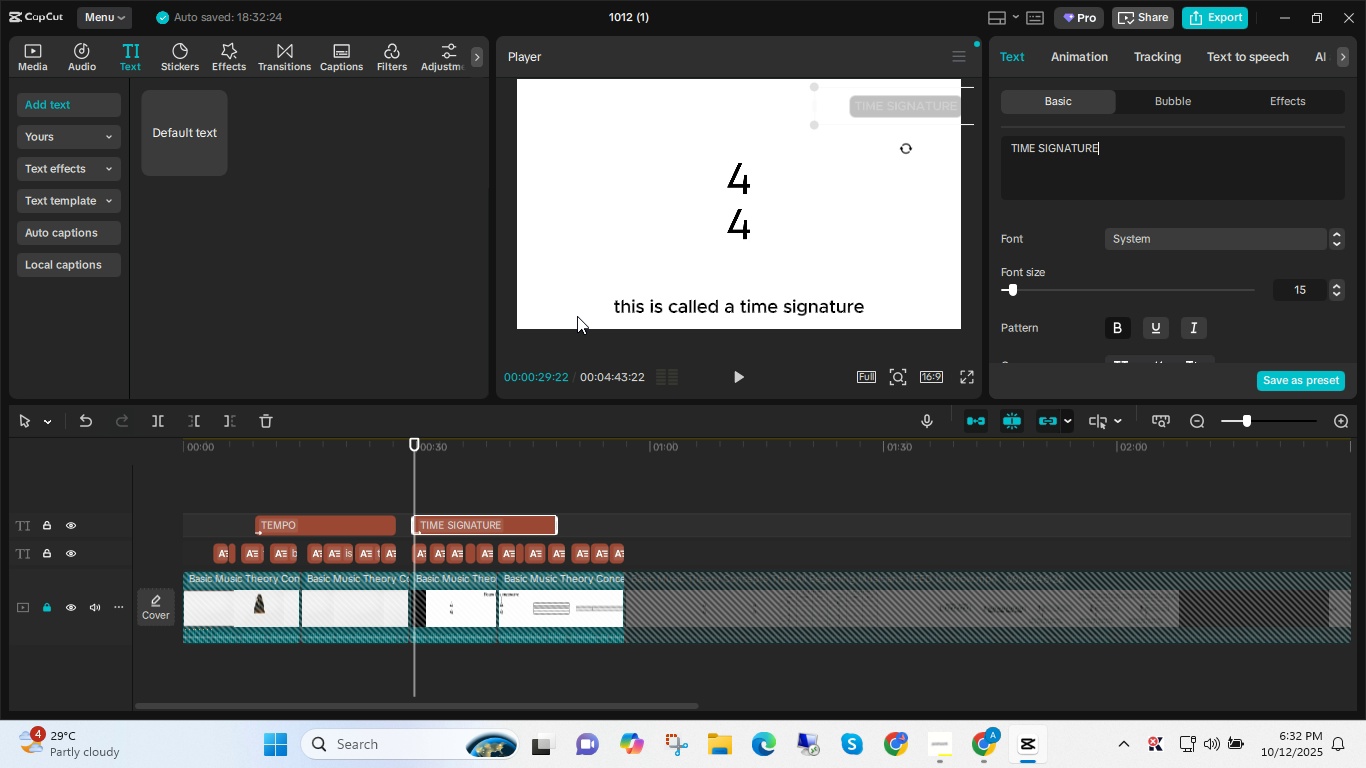 
left_click([382, 480])
 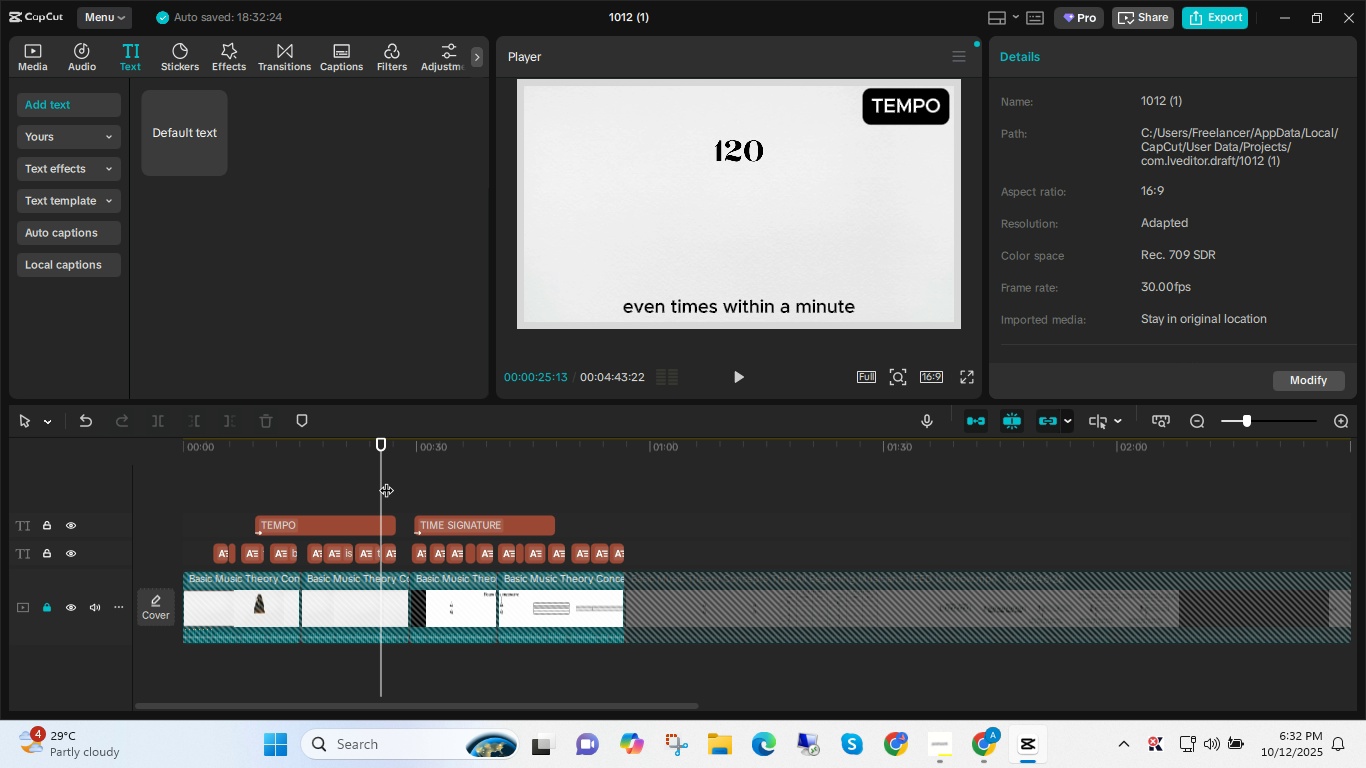 
key(Space)
 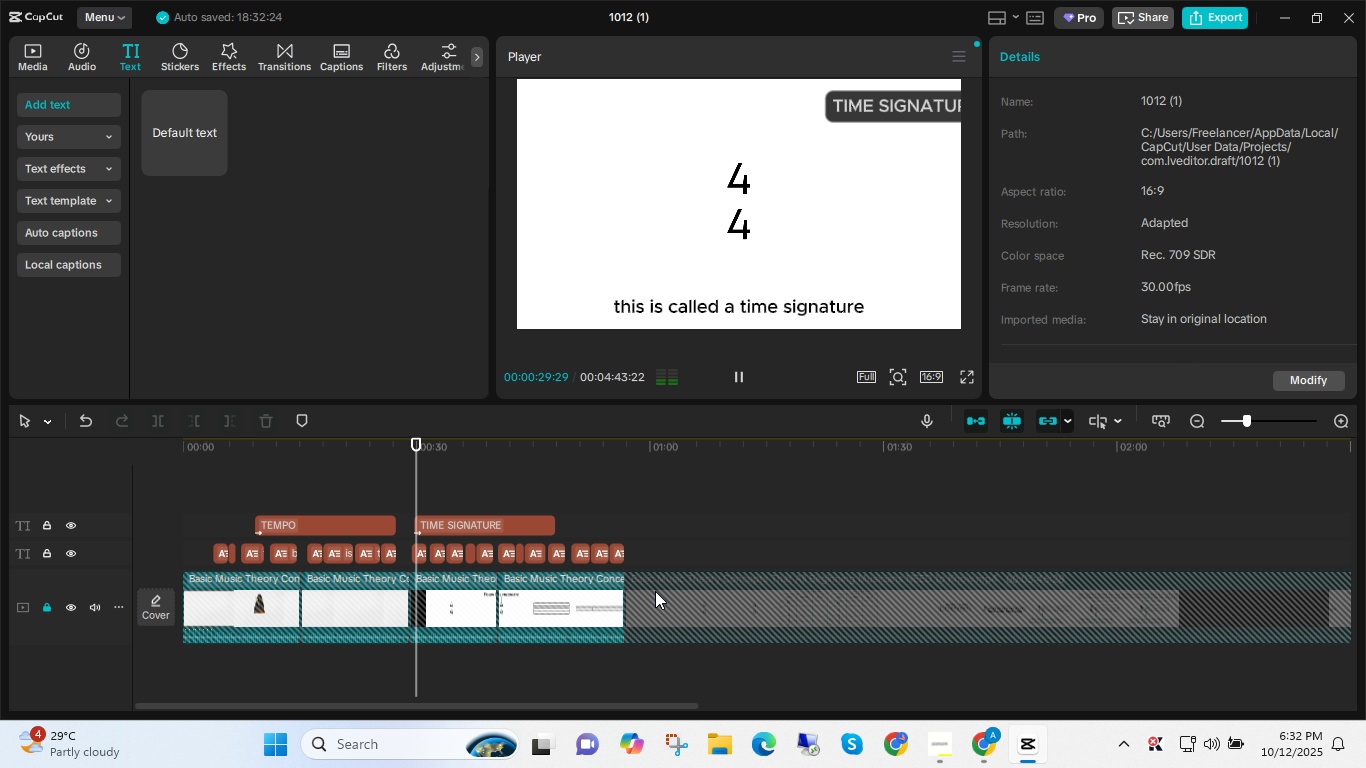 
wait(6.08)
 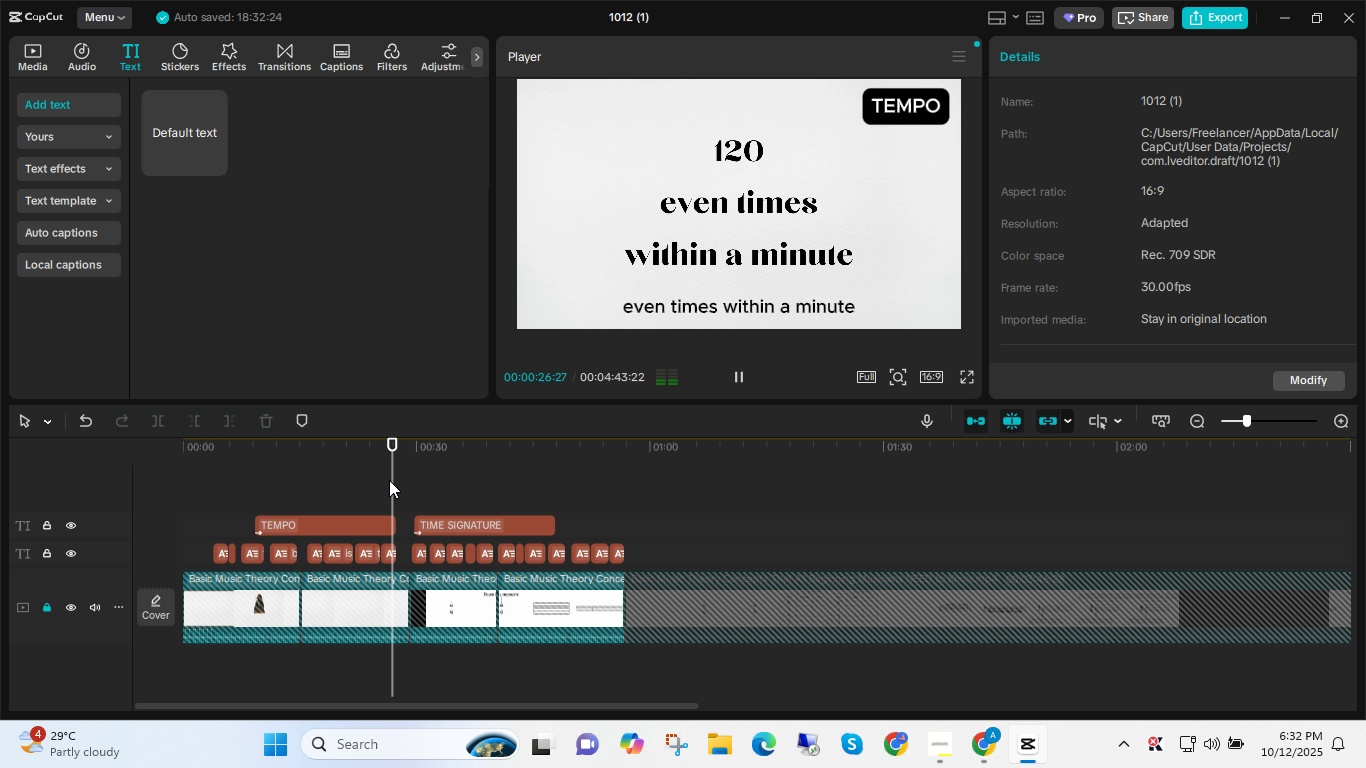 
left_click([909, 107])
 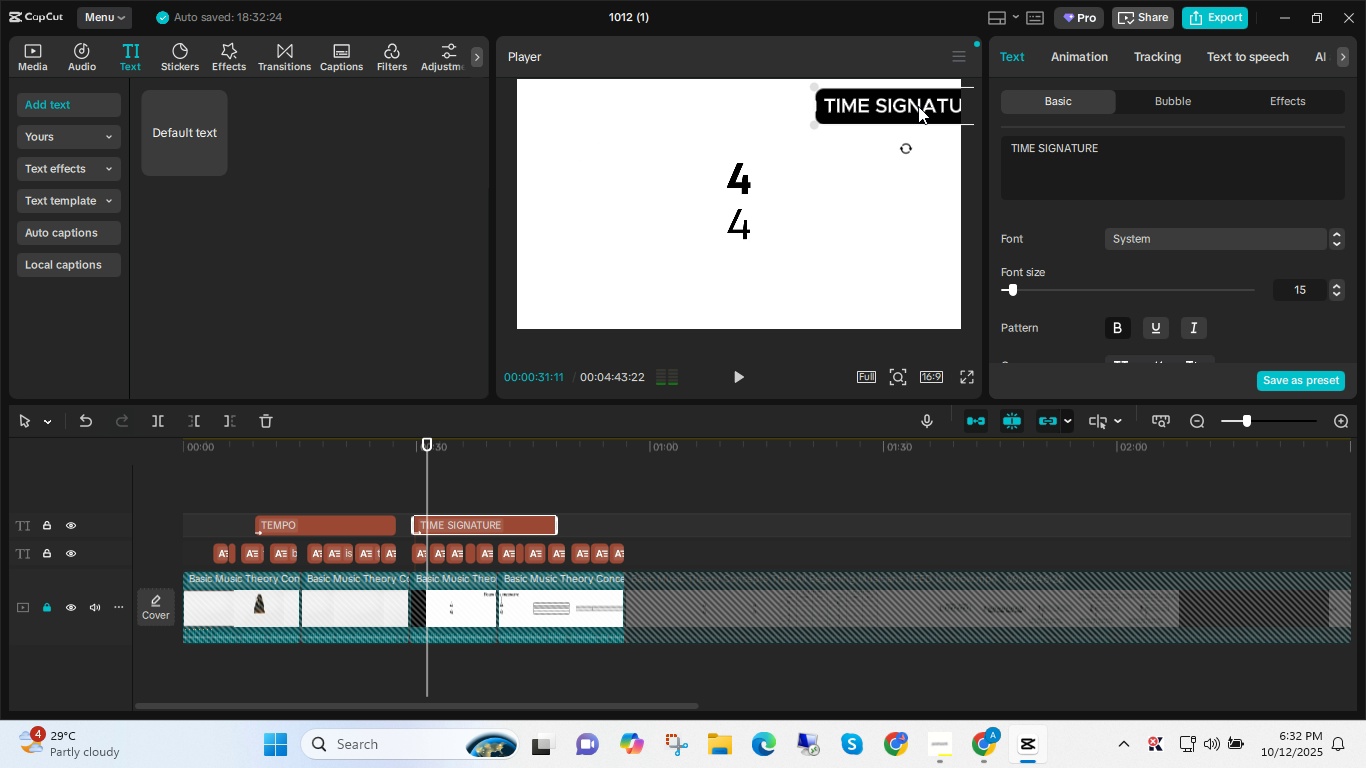 
left_click_drag(start_coordinate=[918, 106], to_coordinate=[861, 106])
 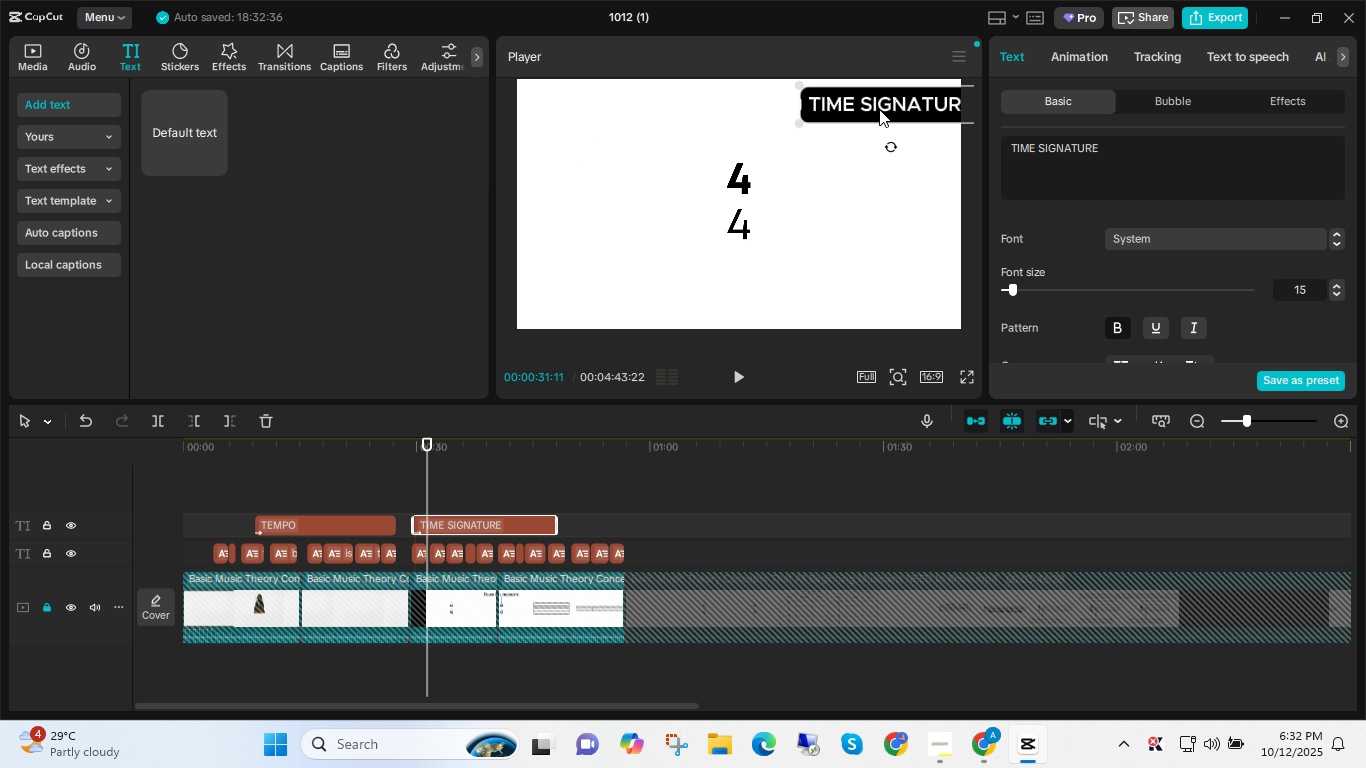 
left_click_drag(start_coordinate=[882, 103], to_coordinate=[864, 104])
 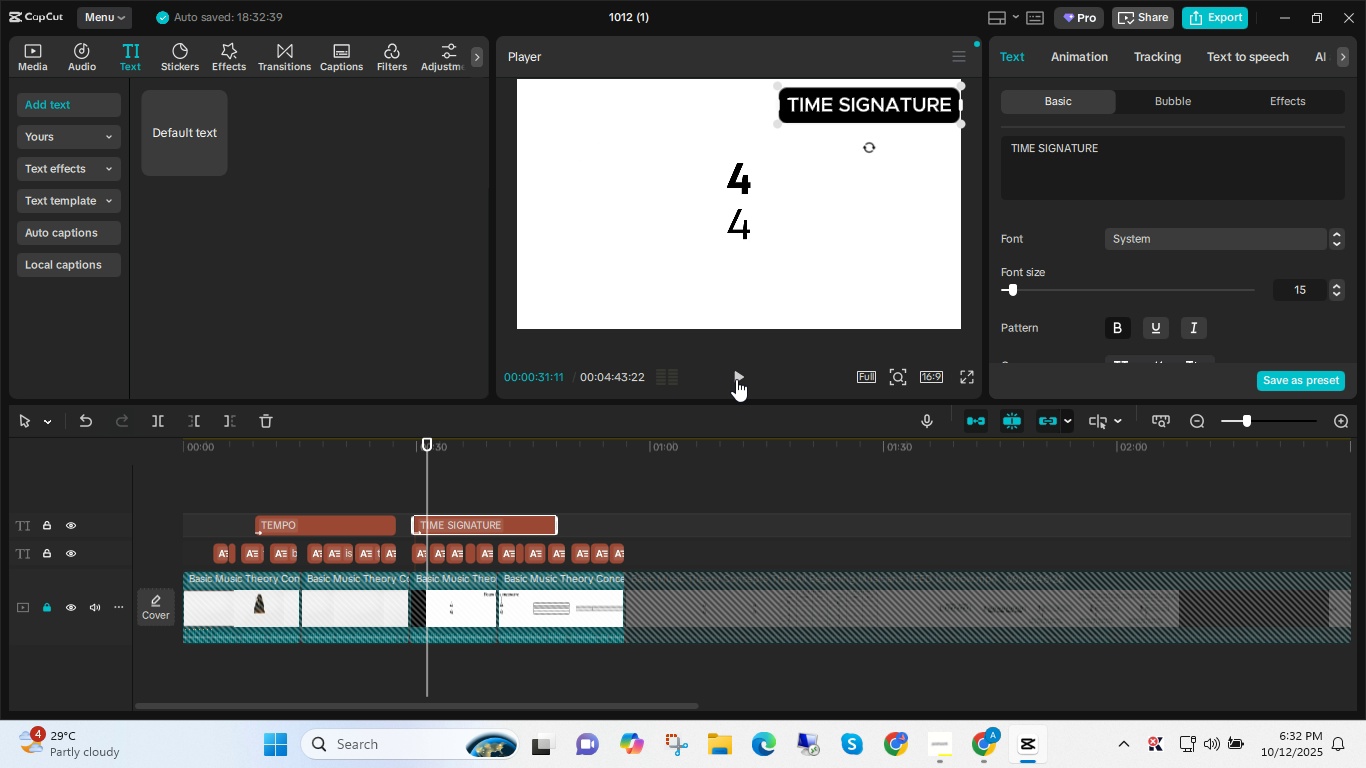 
left_click([736, 379])
 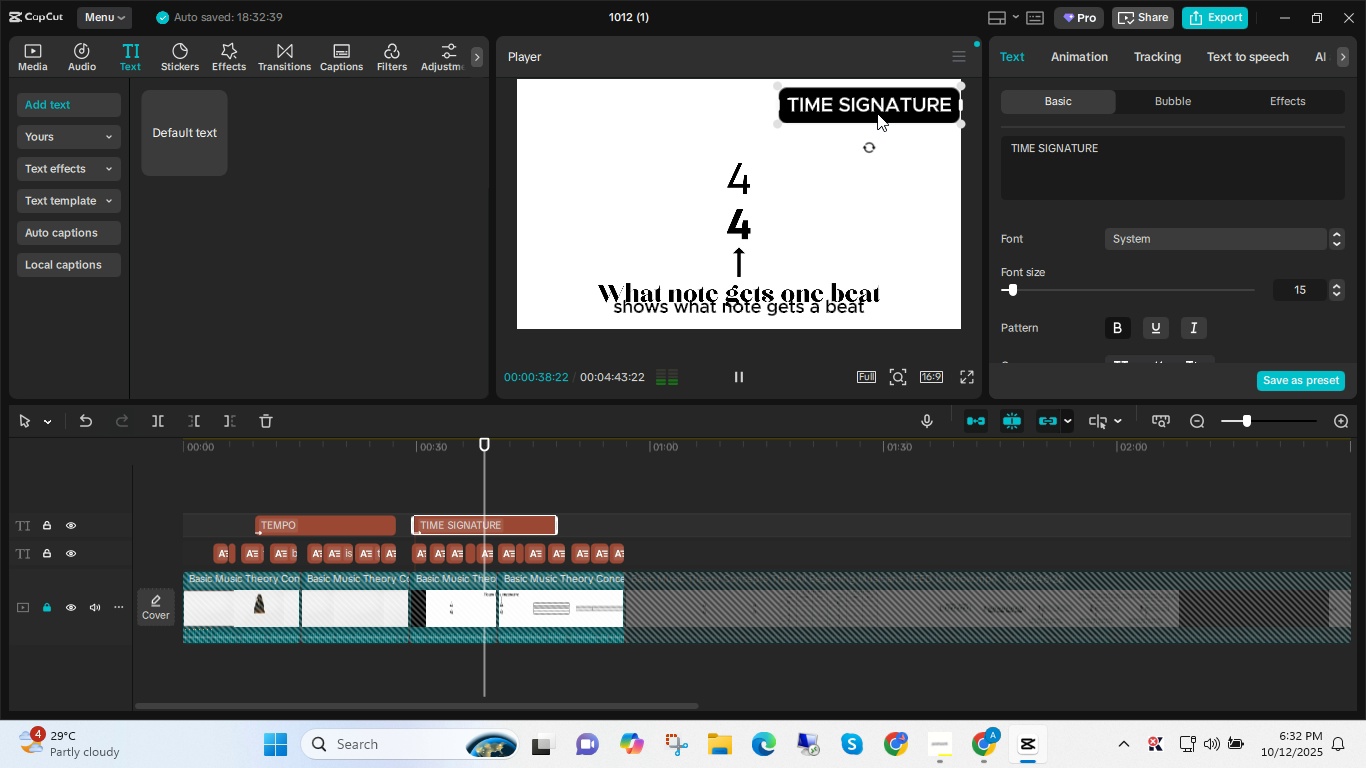 
wait(12.35)
 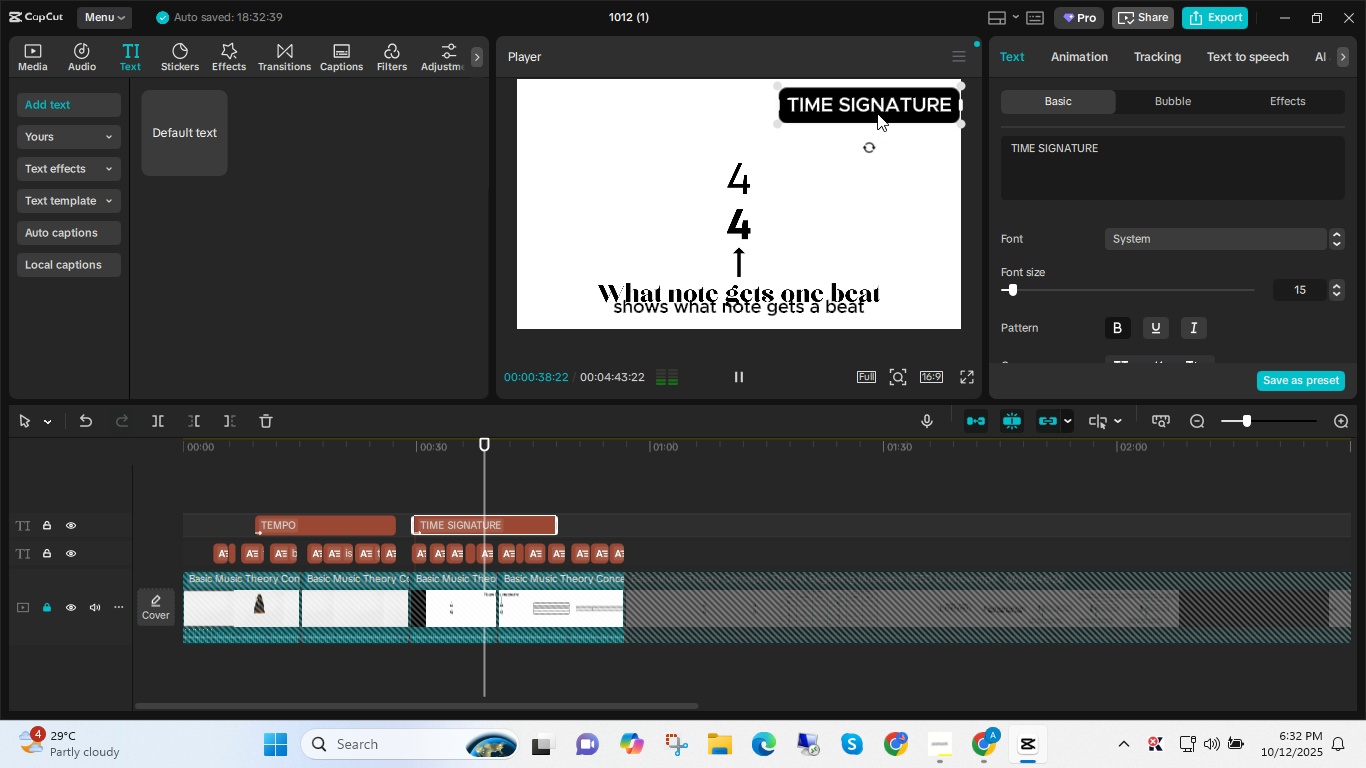 
key(Space)
 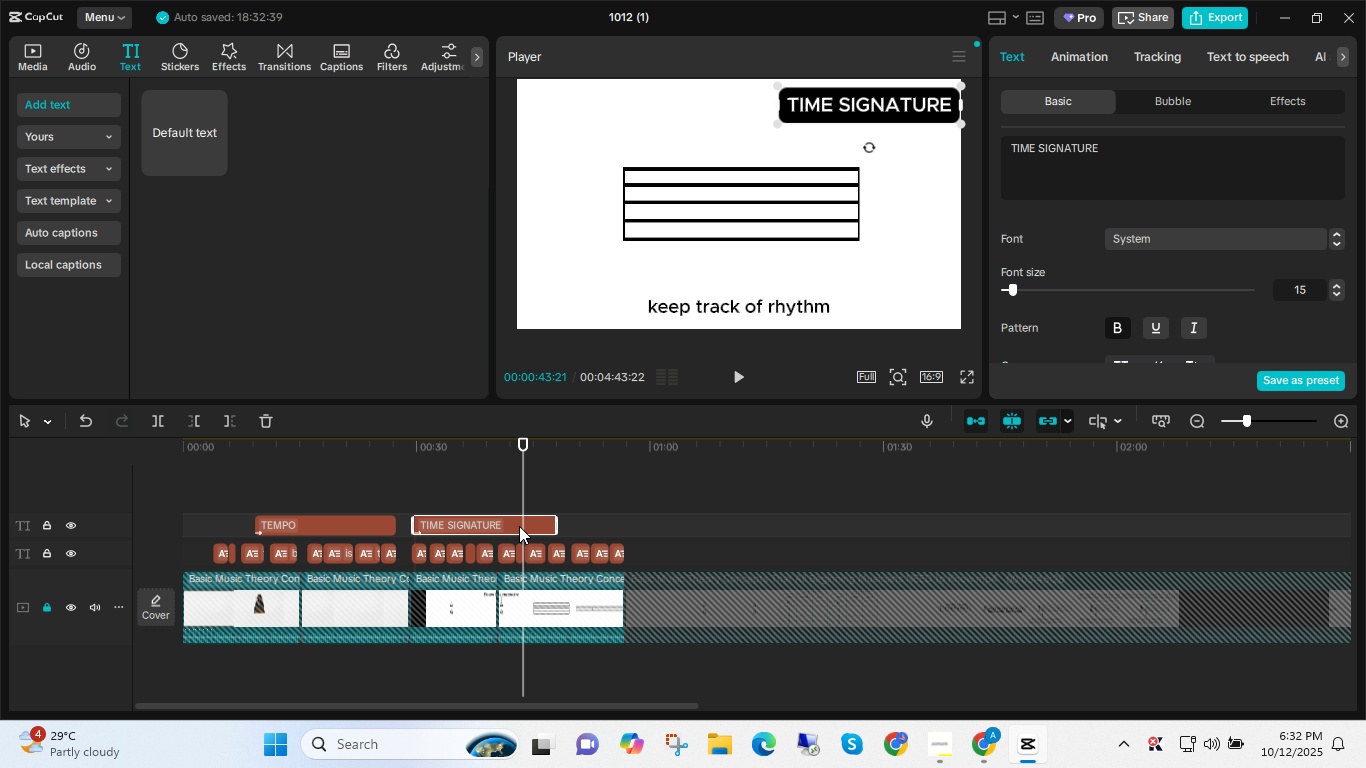 
left_click([521, 526])
 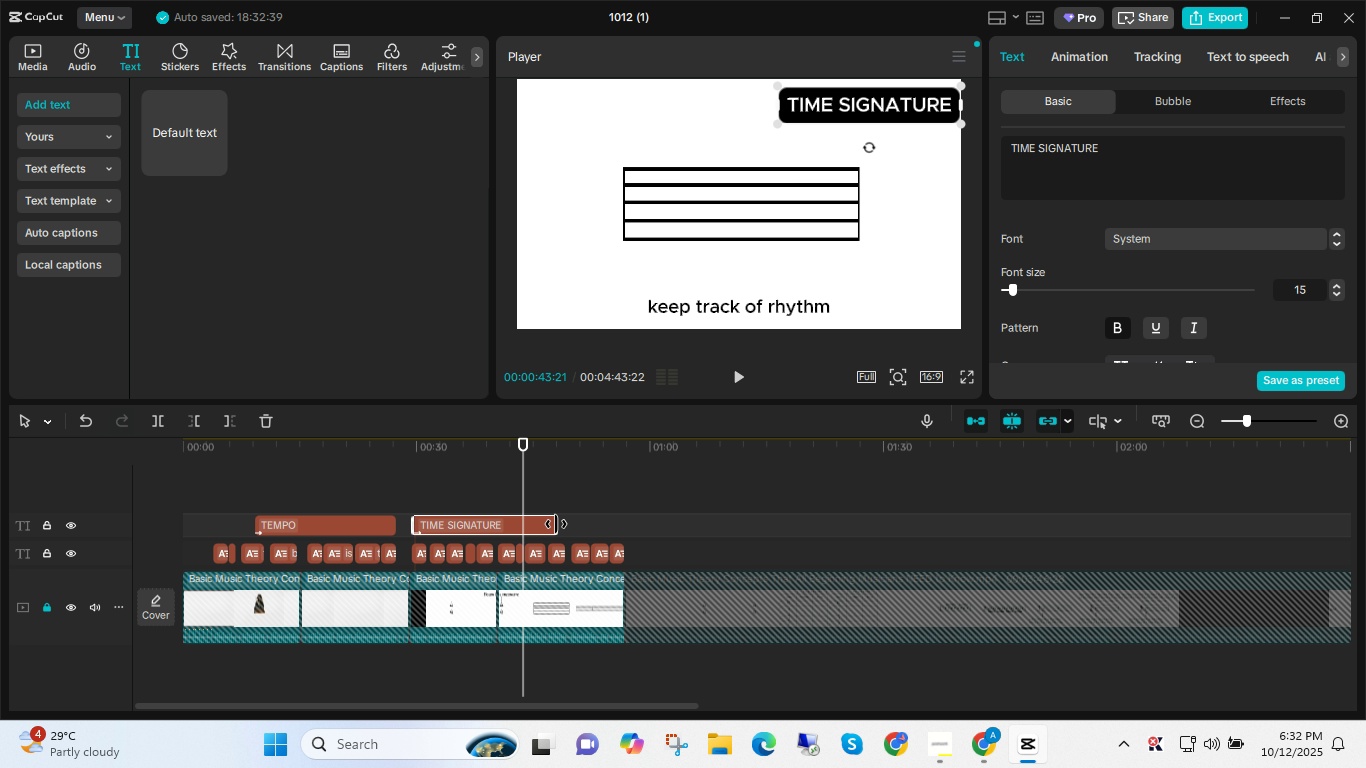 
left_click_drag(start_coordinate=[556, 524], to_coordinate=[498, 523])
 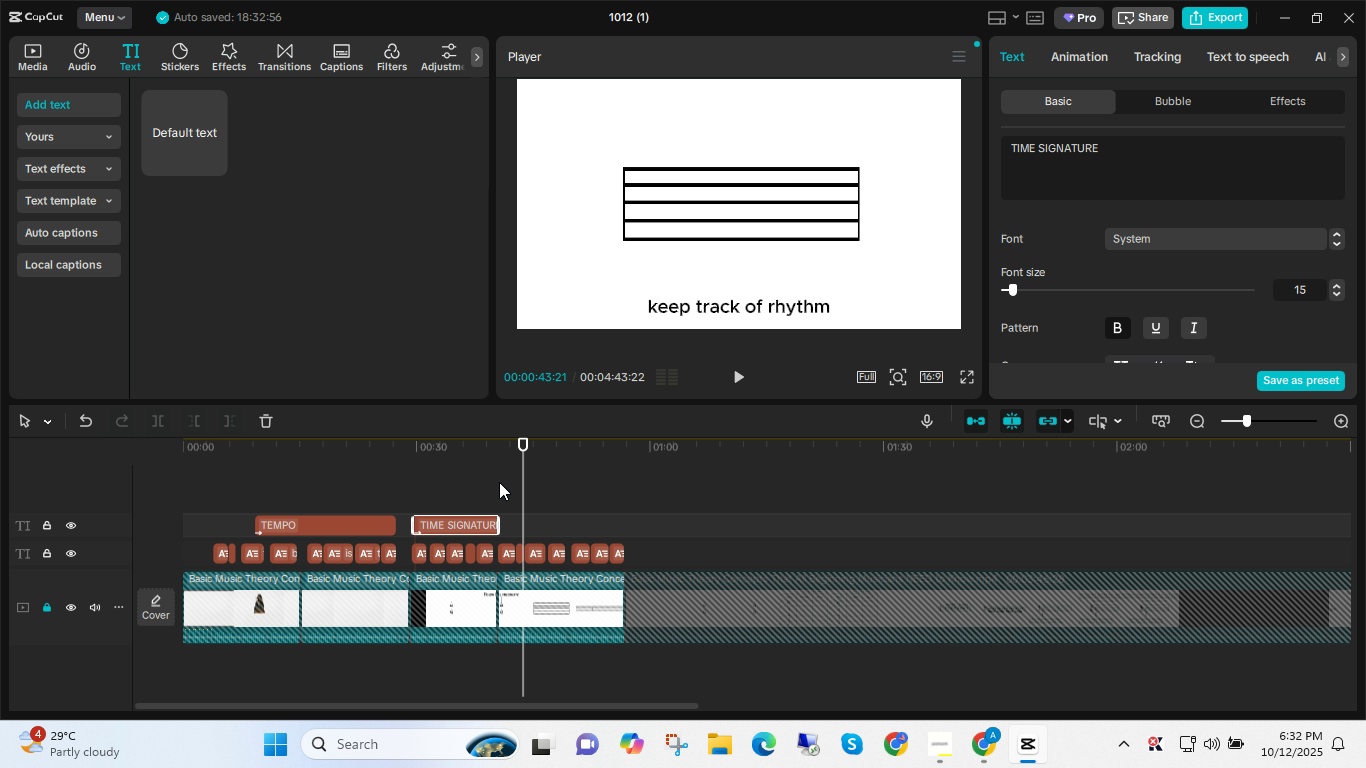 
left_click([499, 482])
 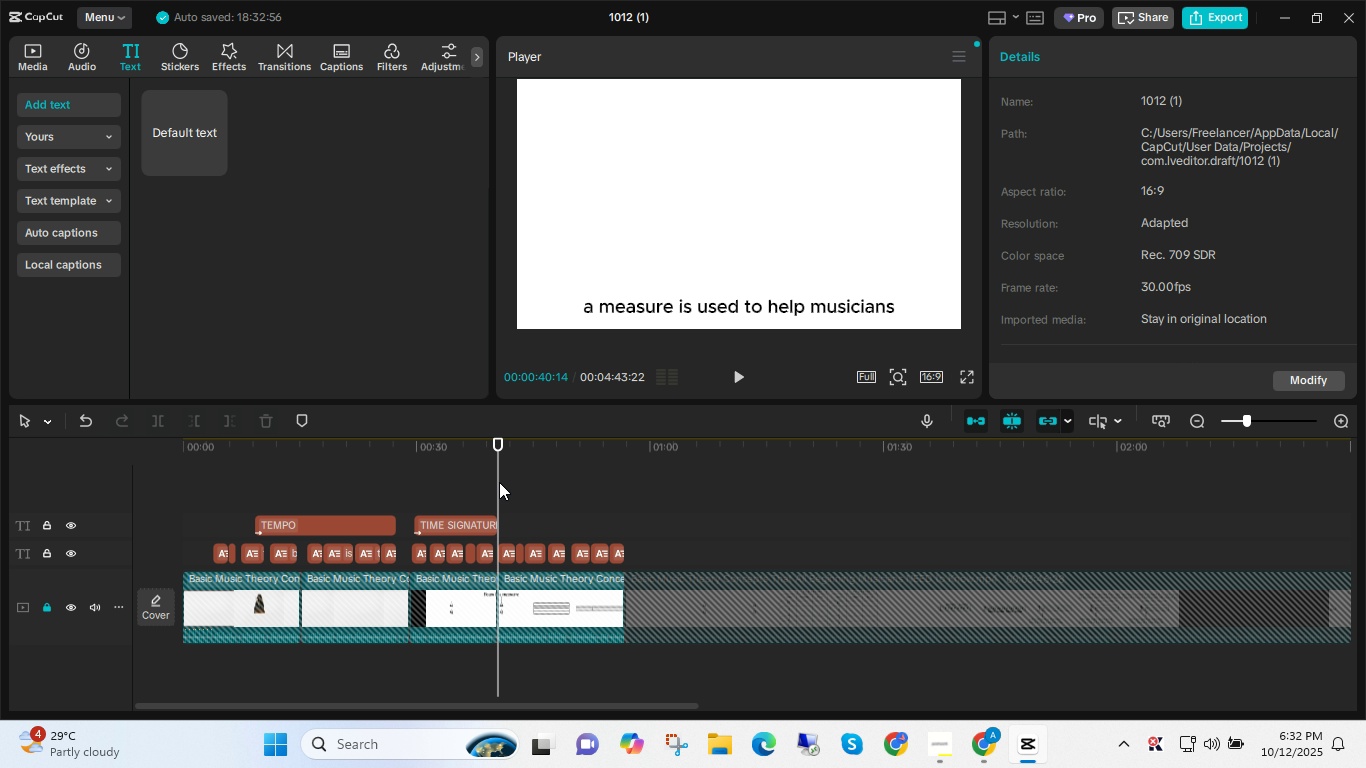 
key(Space)
 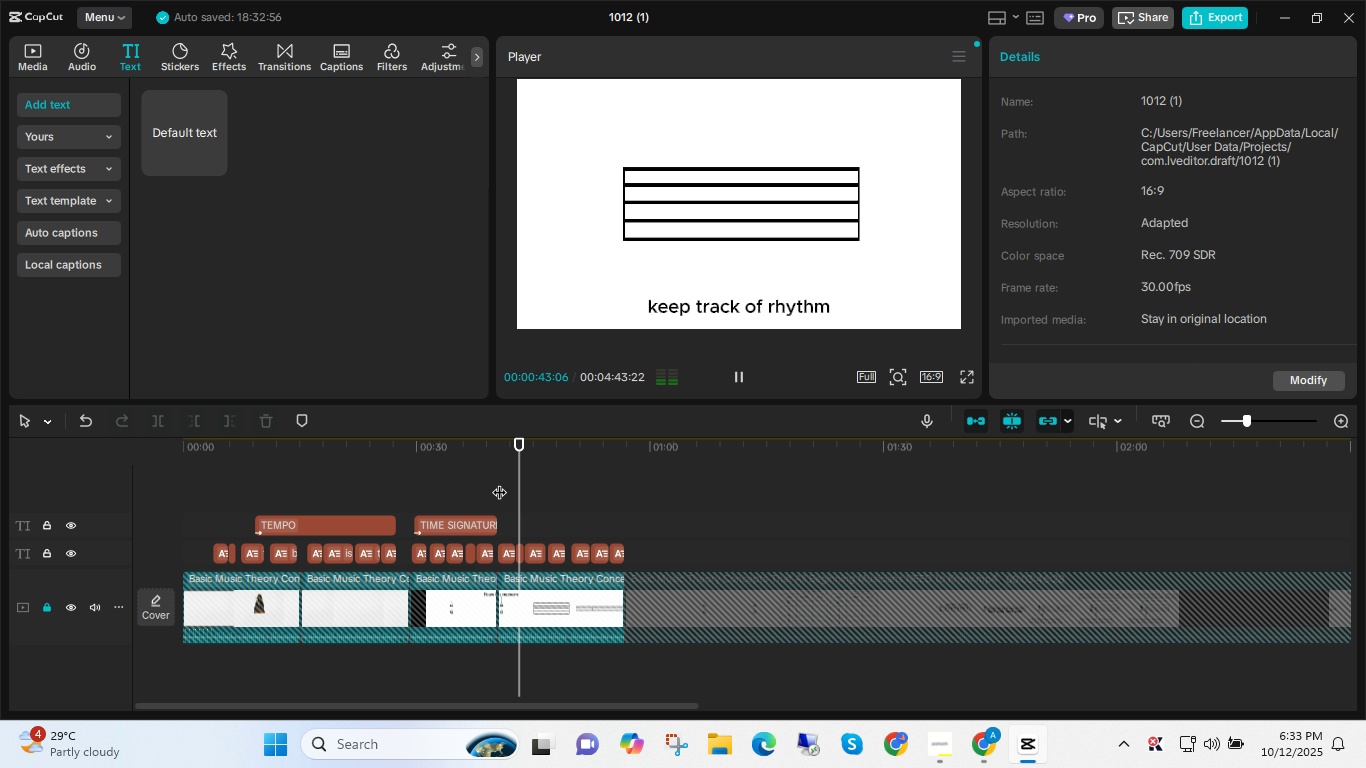 
left_click([499, 482])
 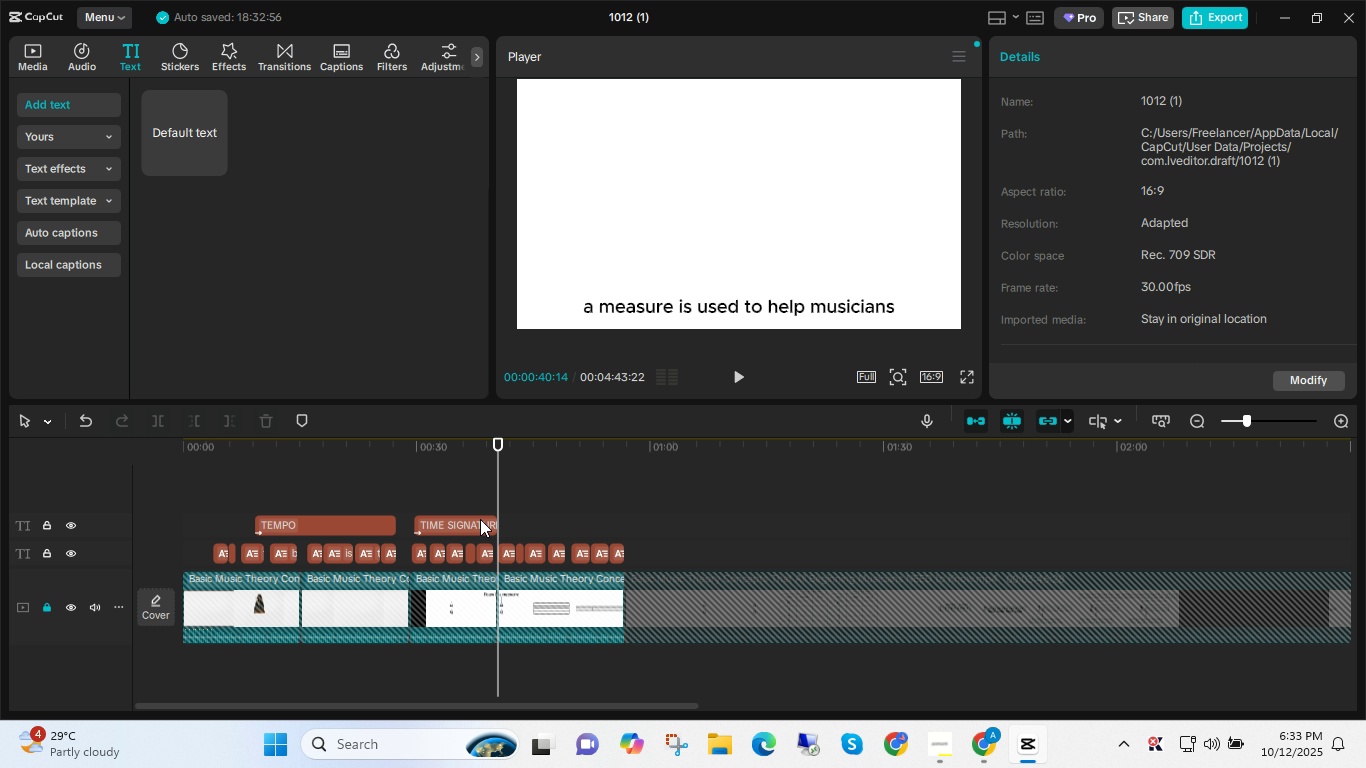 
left_click([480, 521])
 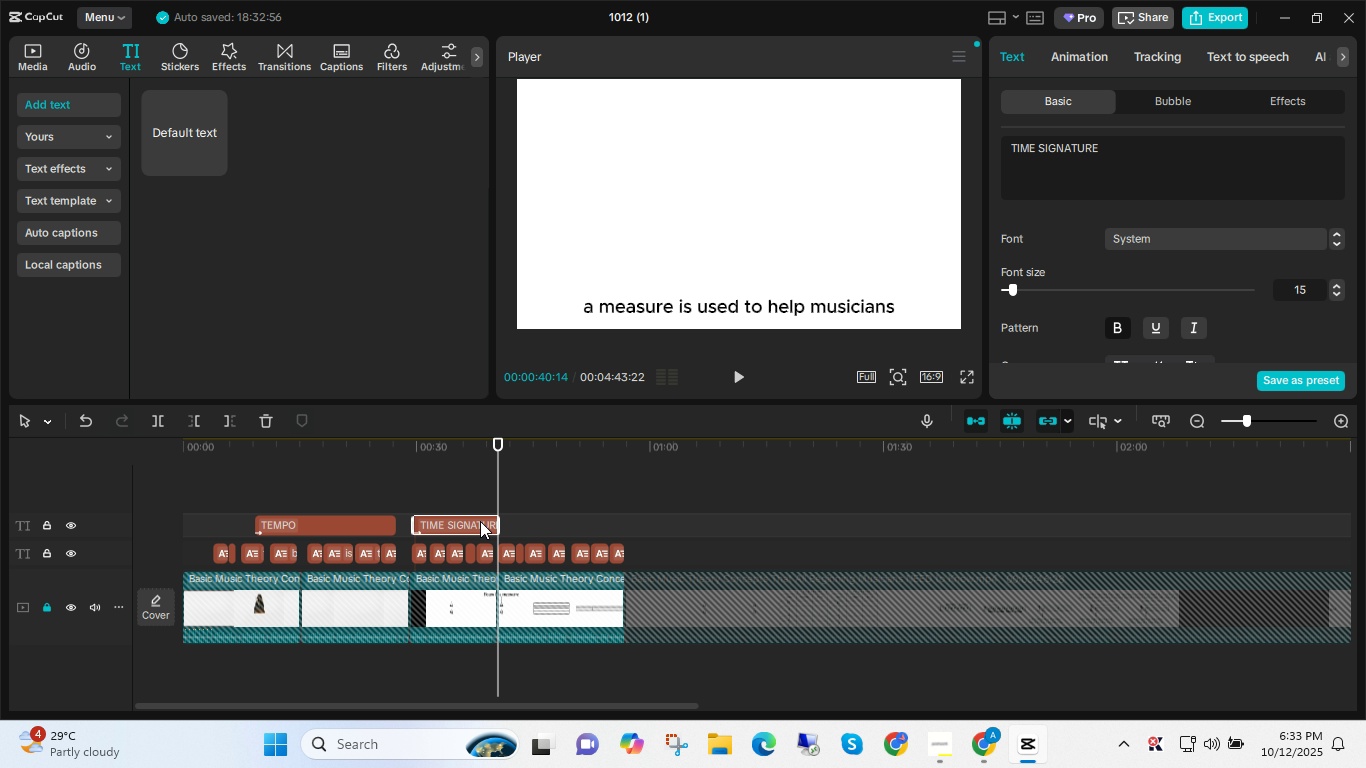 
key(Control+C)
 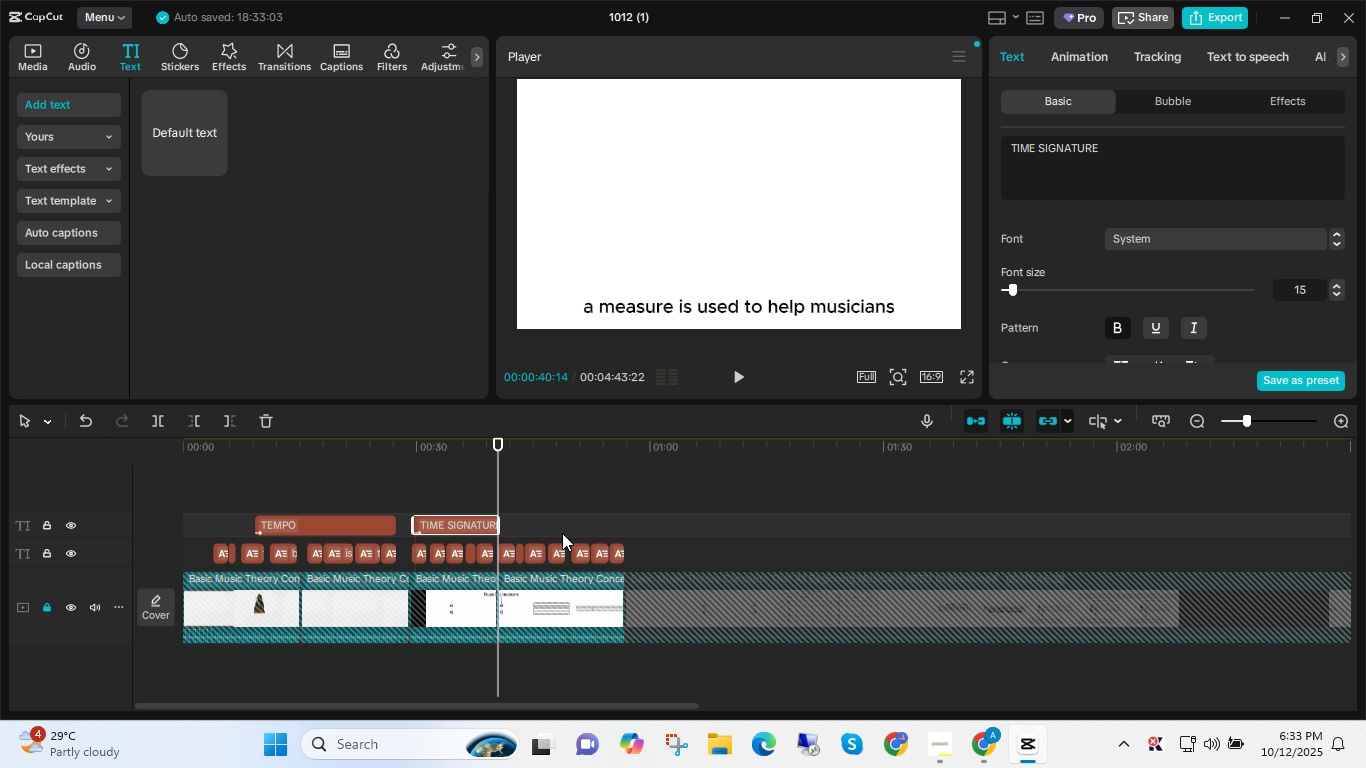 
key(Control+V)
 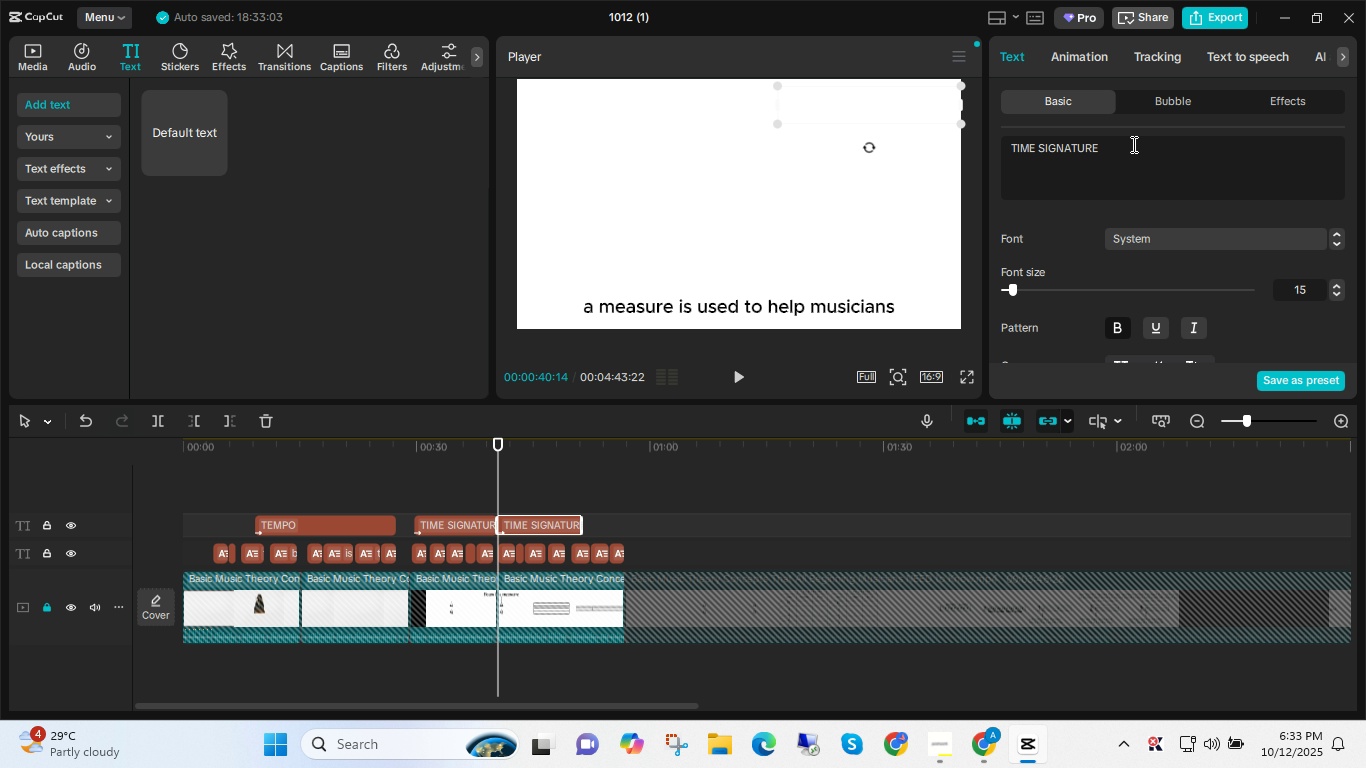 
key(Control+ControlLeft)
 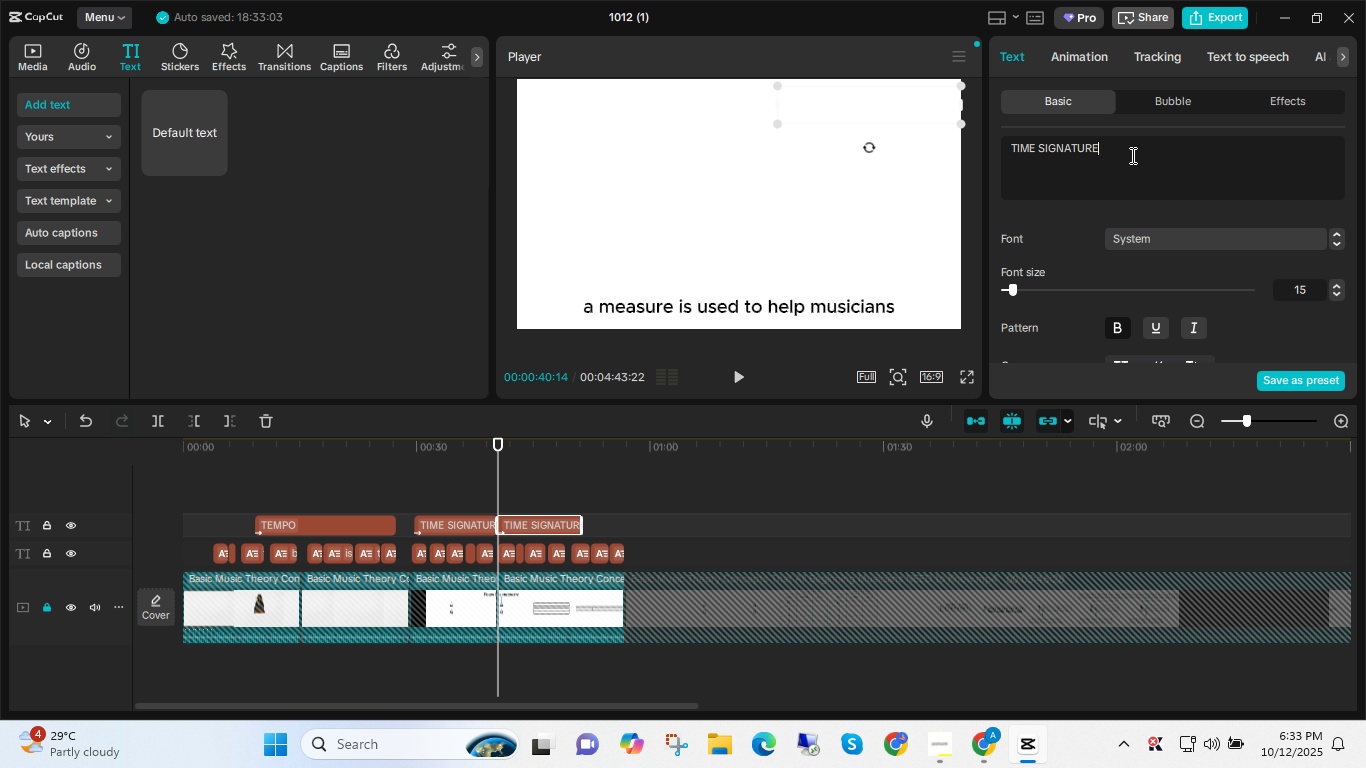 
left_click([1131, 155])
 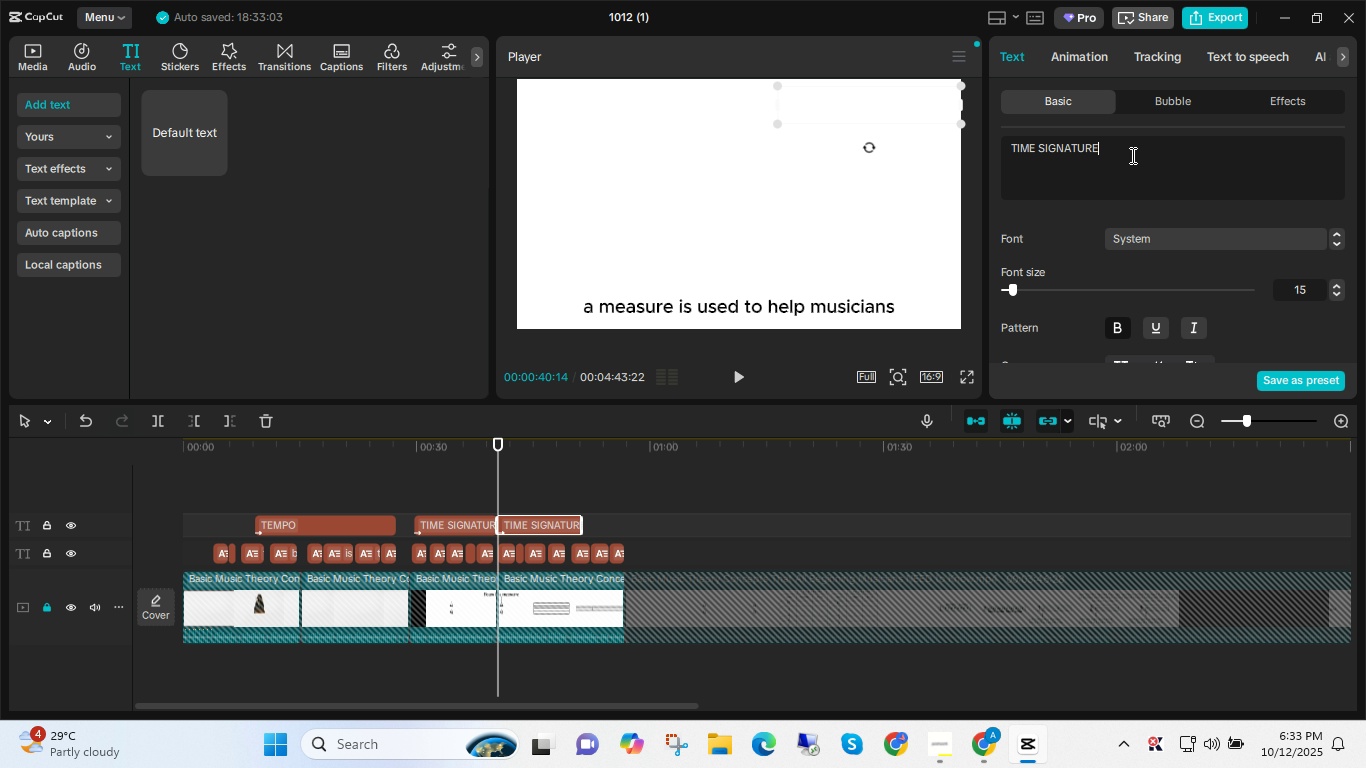 
key(Control+A)
 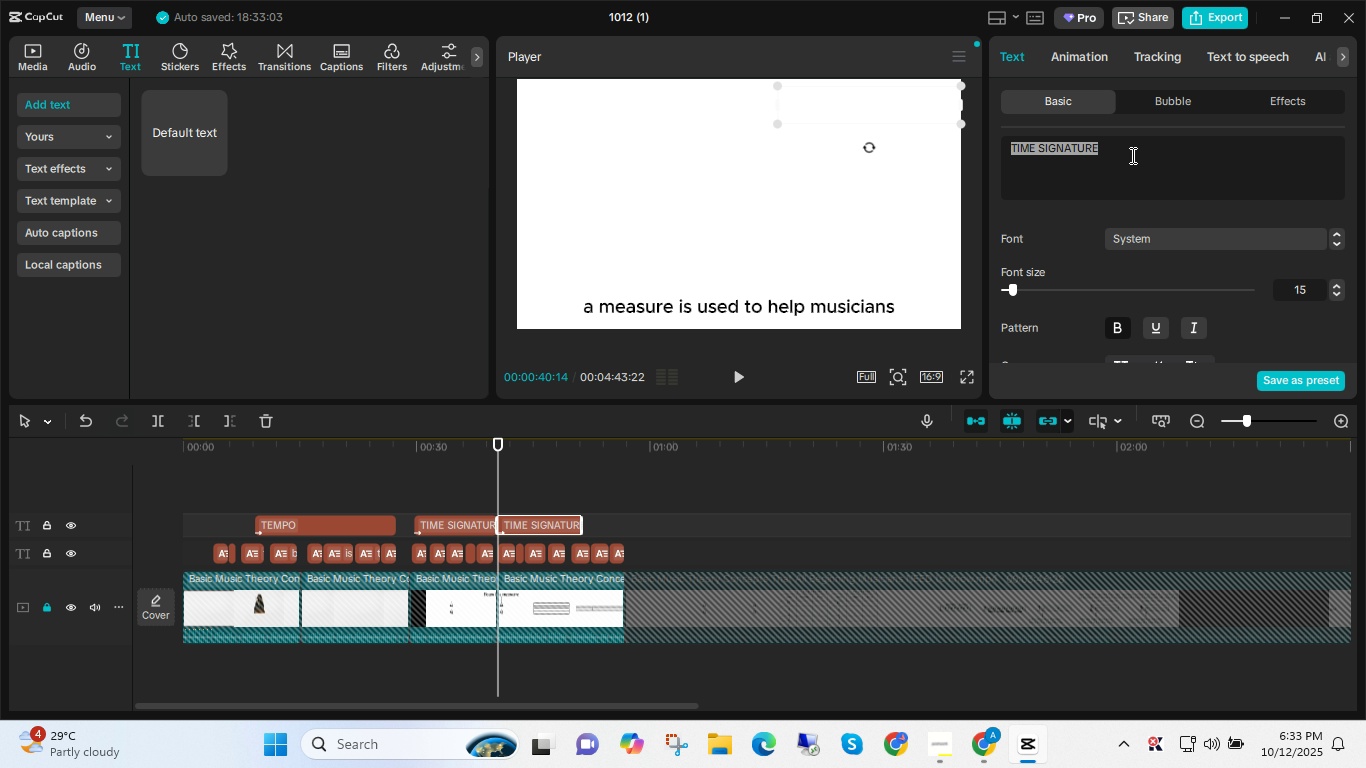 
type(MEASURE)
 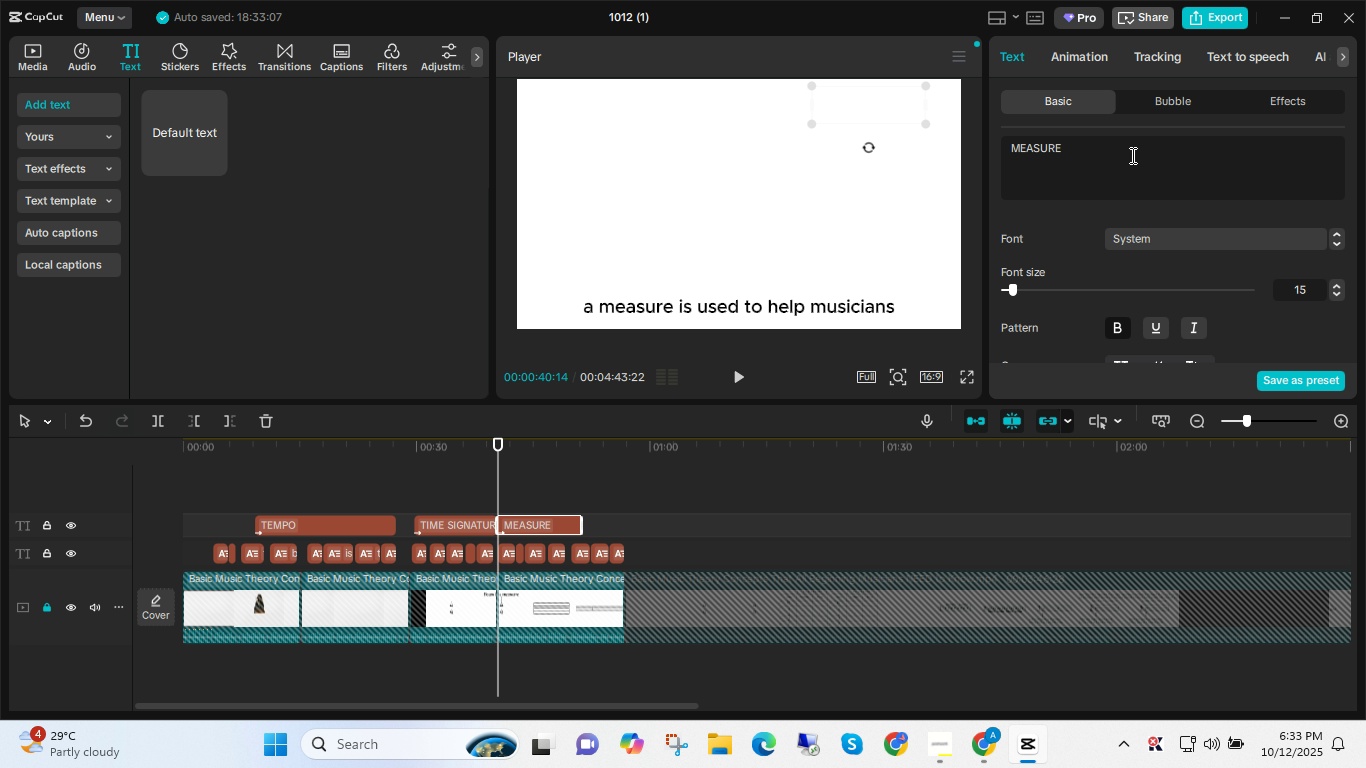 
key(Enter)
 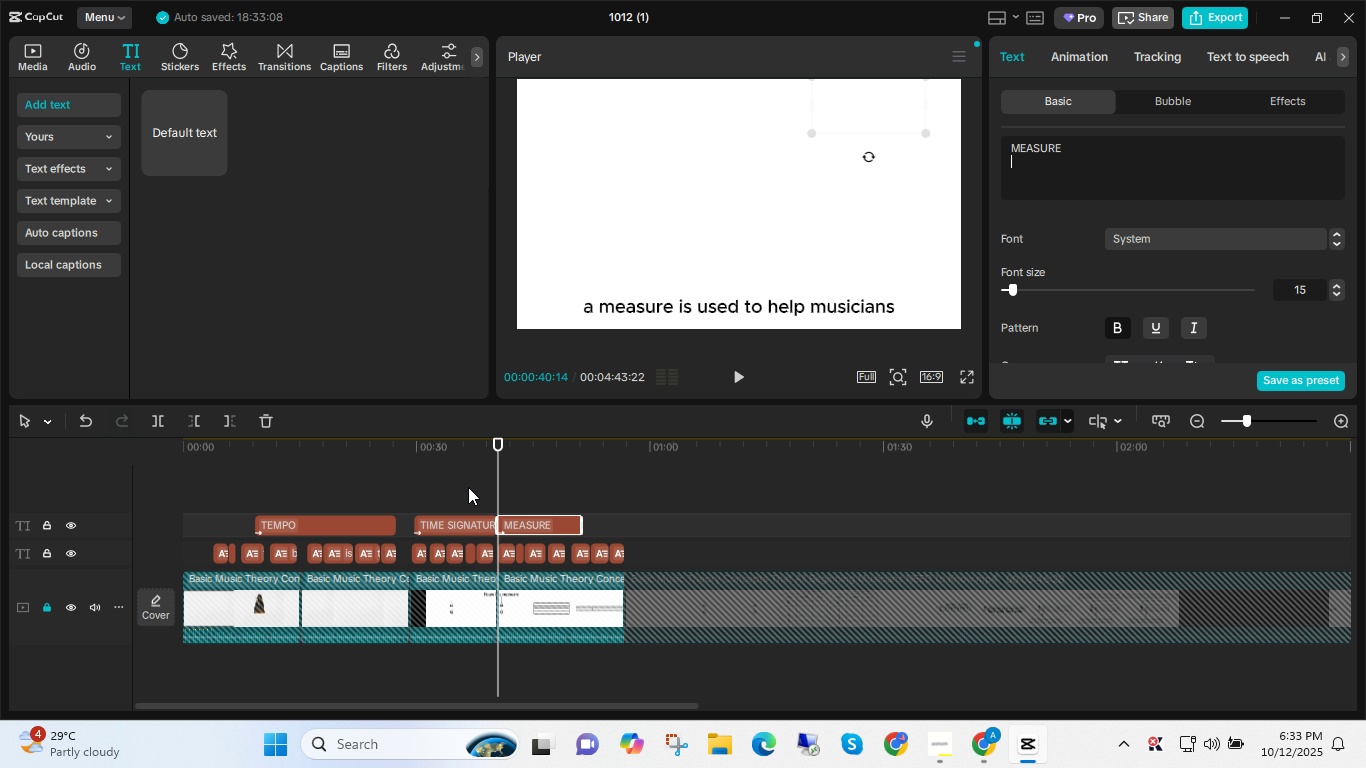 
left_click([461, 484])
 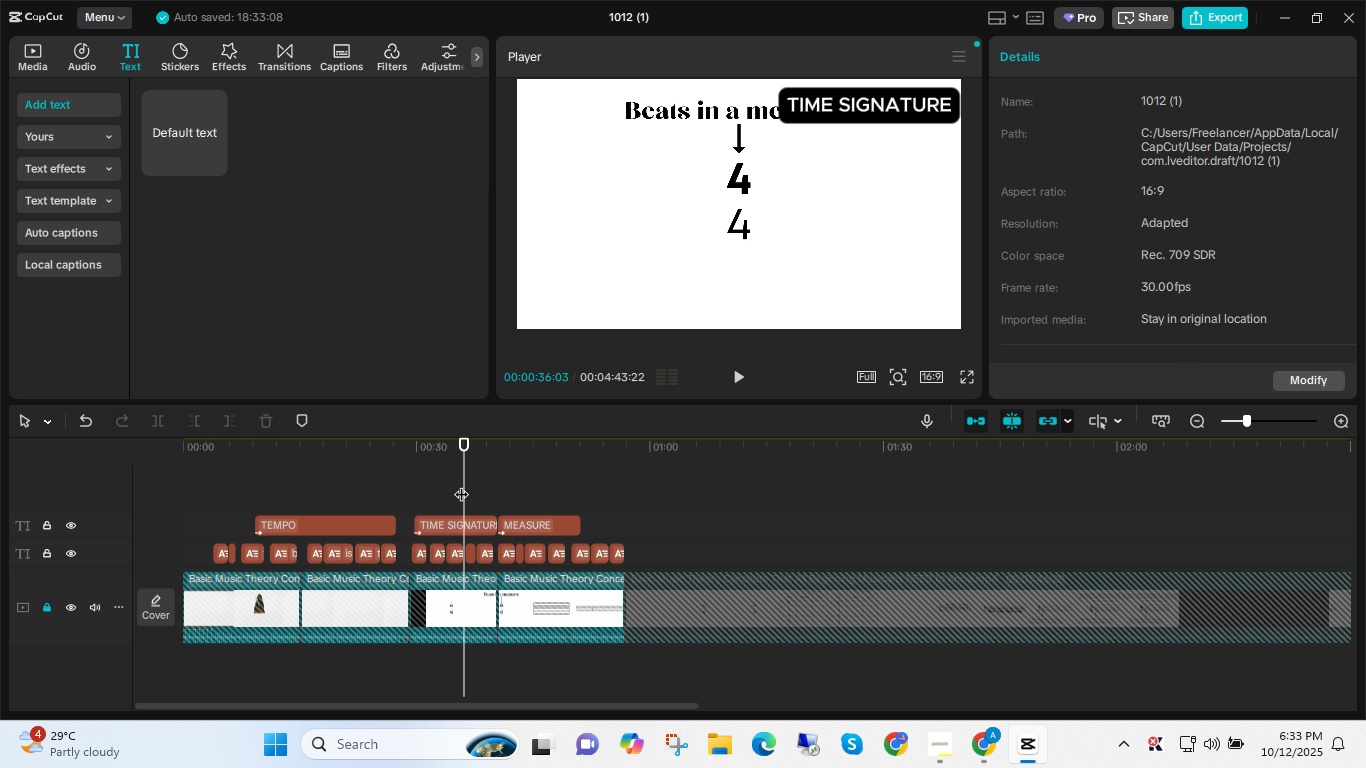 
key(Space)
 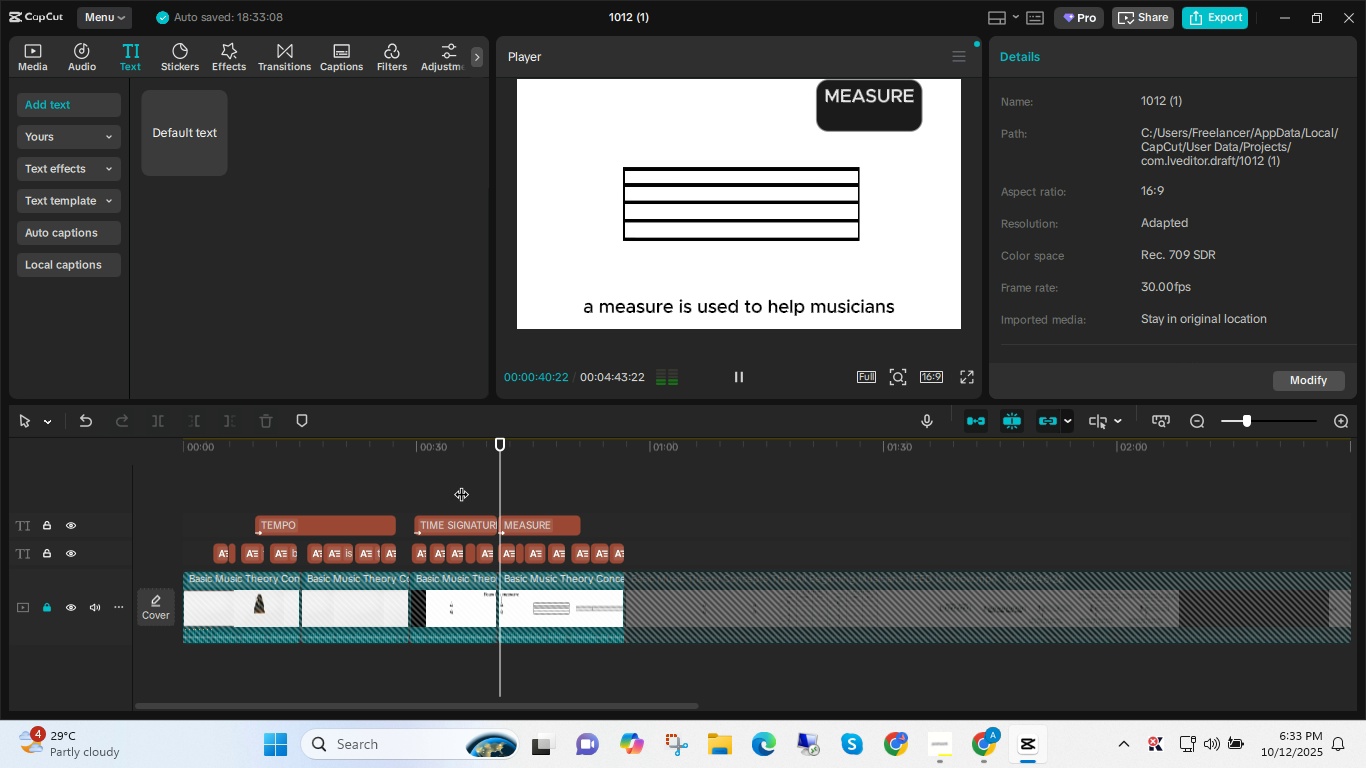 
wait(6.3)
 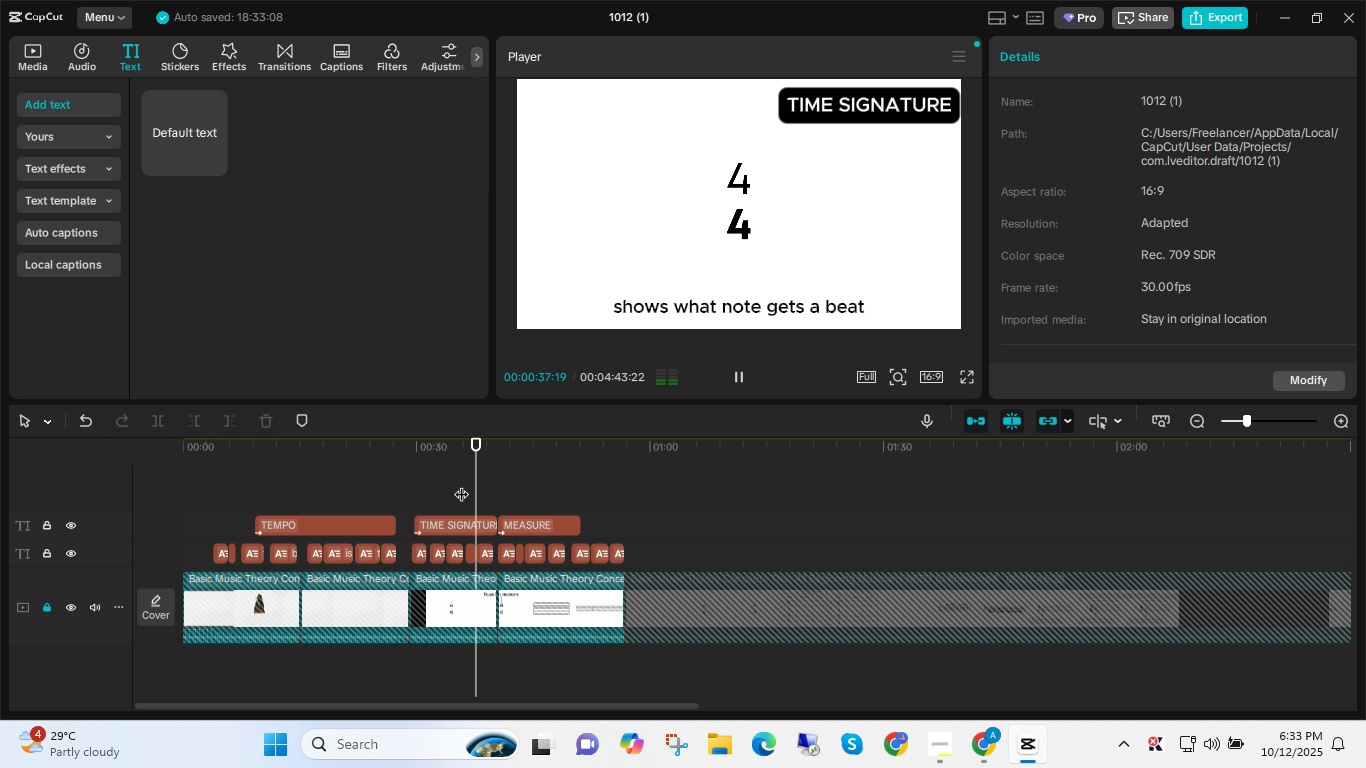 
left_click([876, 118])
 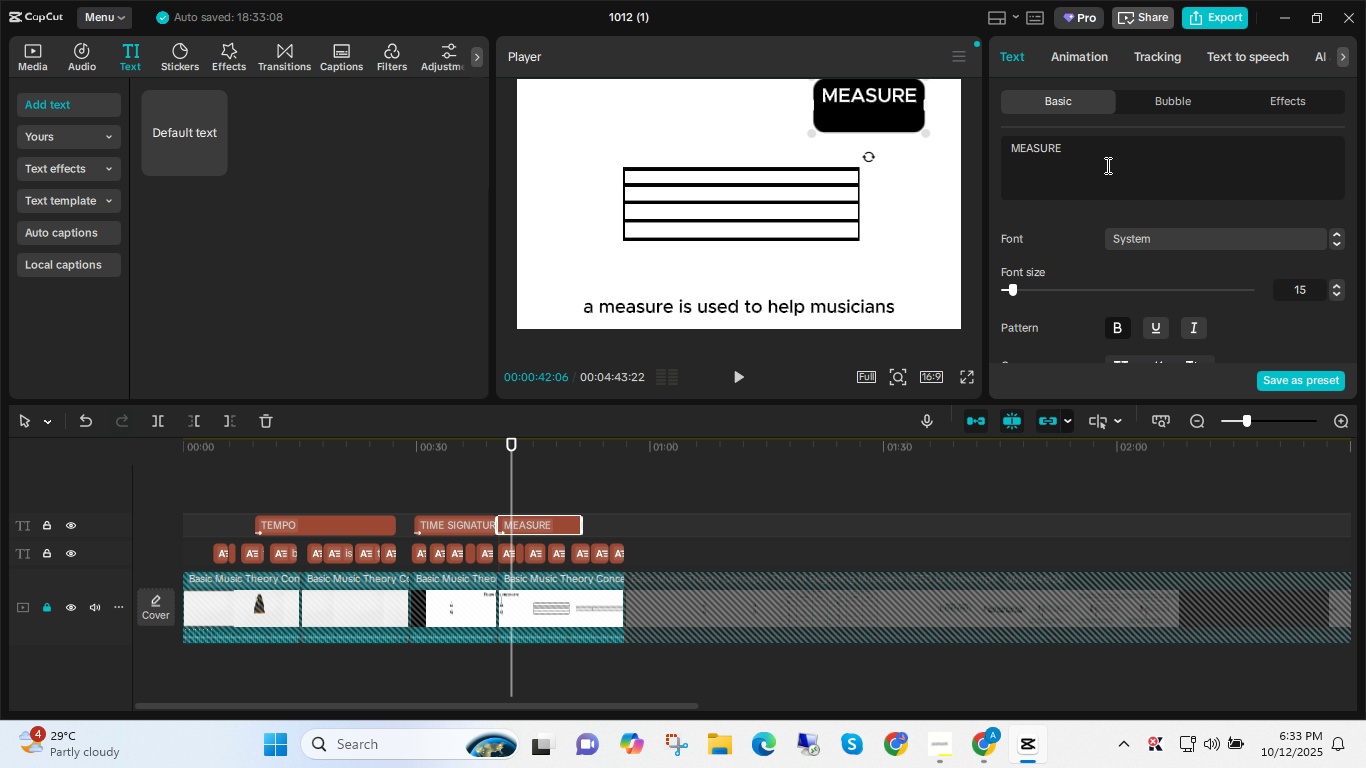 
left_click([1106, 165])
 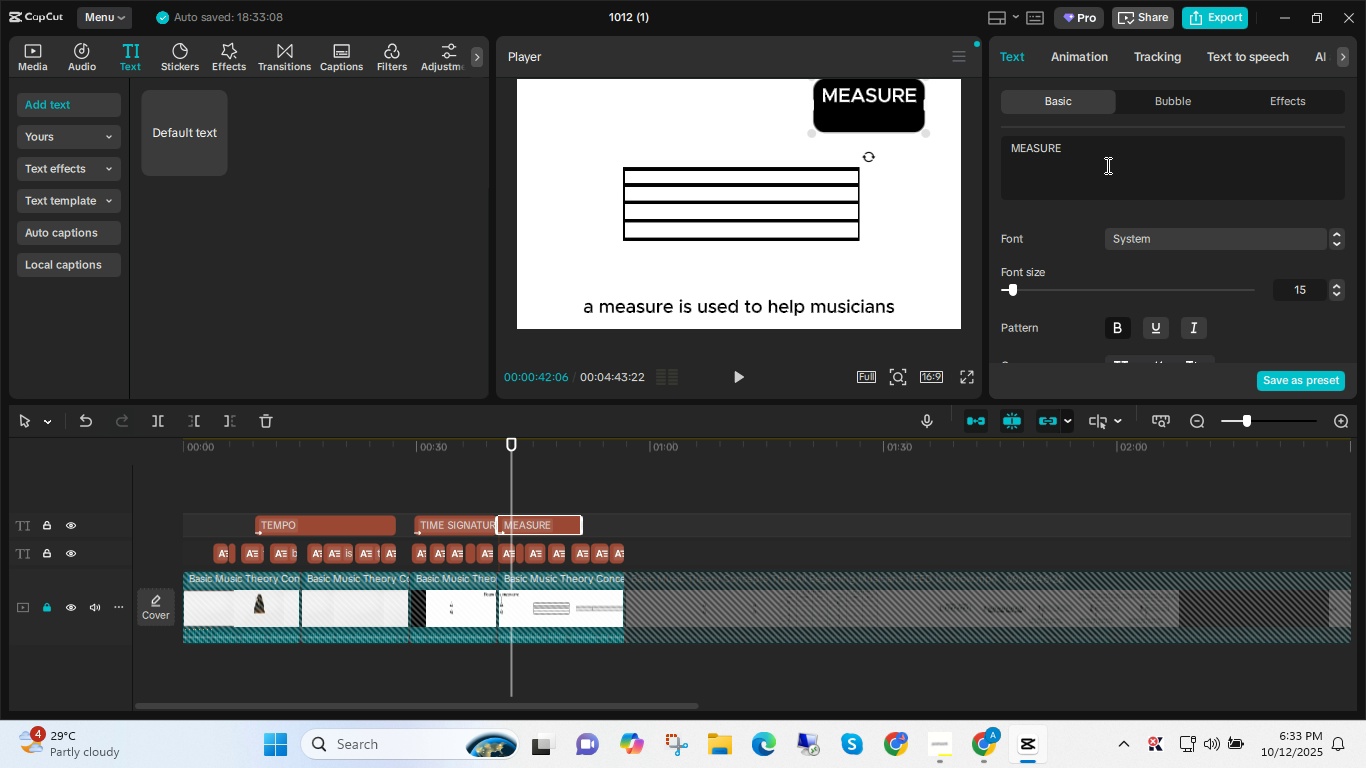 
key(Backspace)
 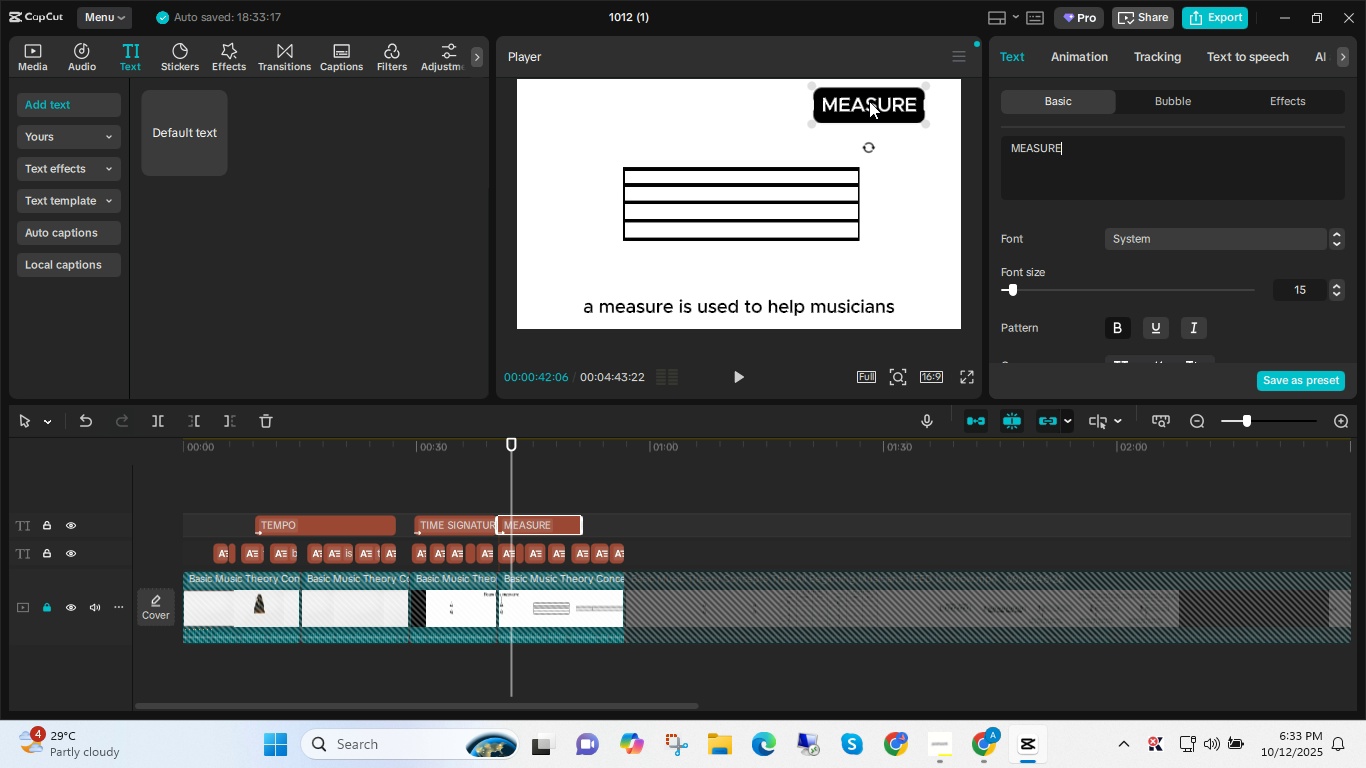 
left_click_drag(start_coordinate=[860, 100], to_coordinate=[562, 96])
 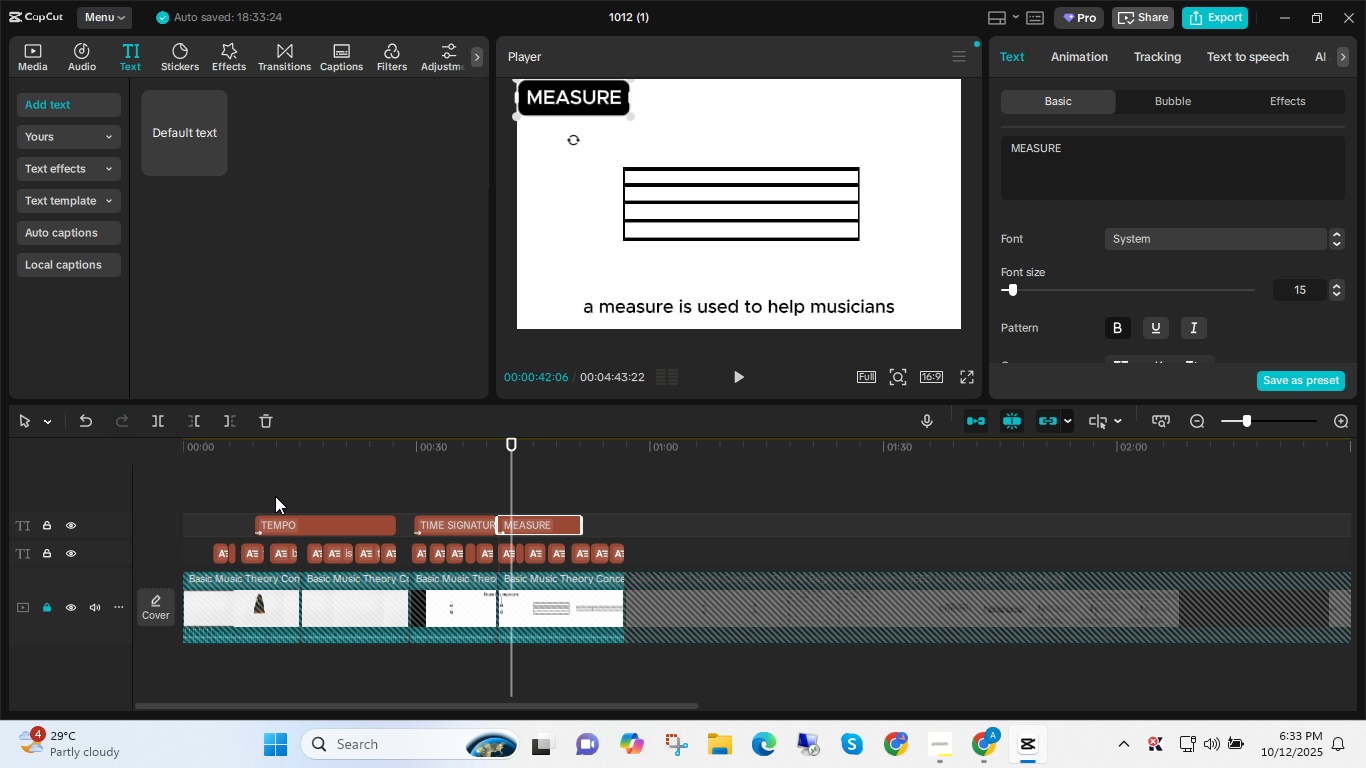 
left_click([275, 496])
 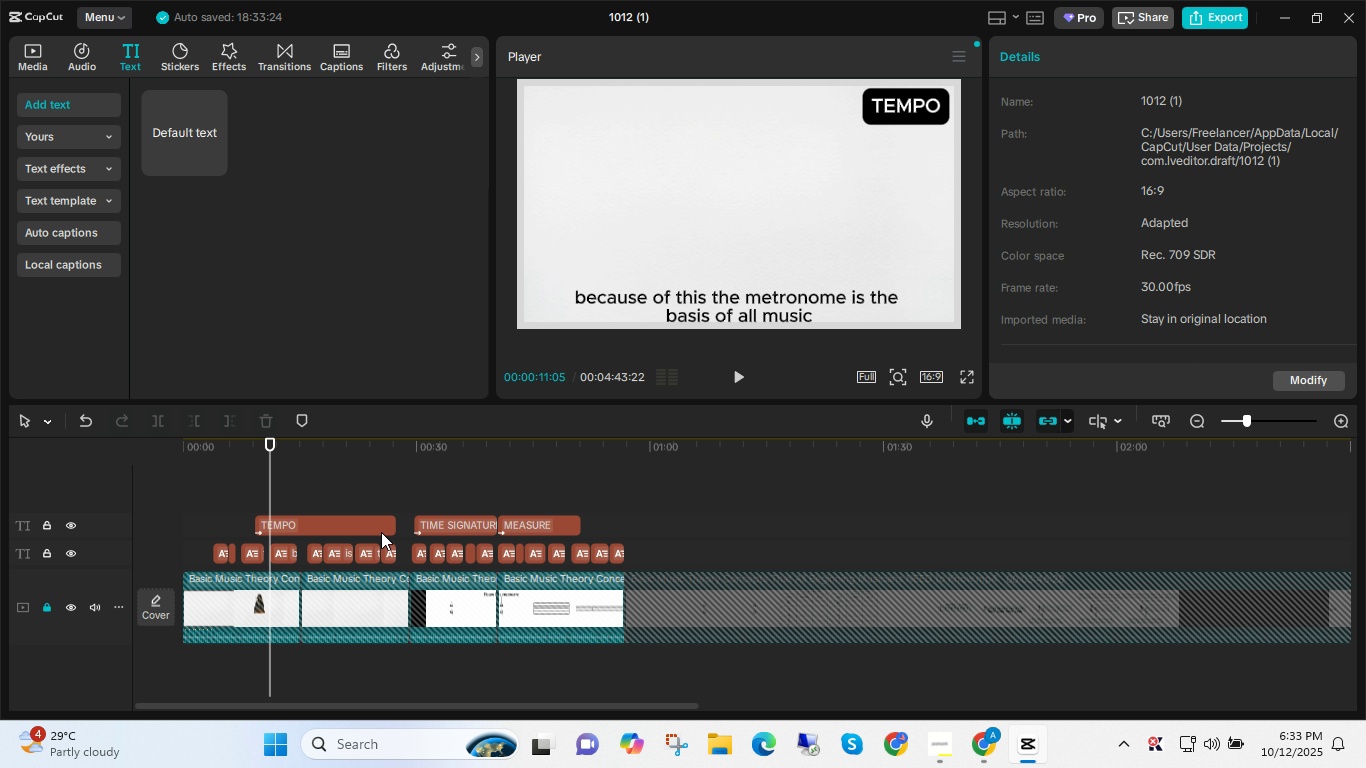 
left_click([373, 524])